 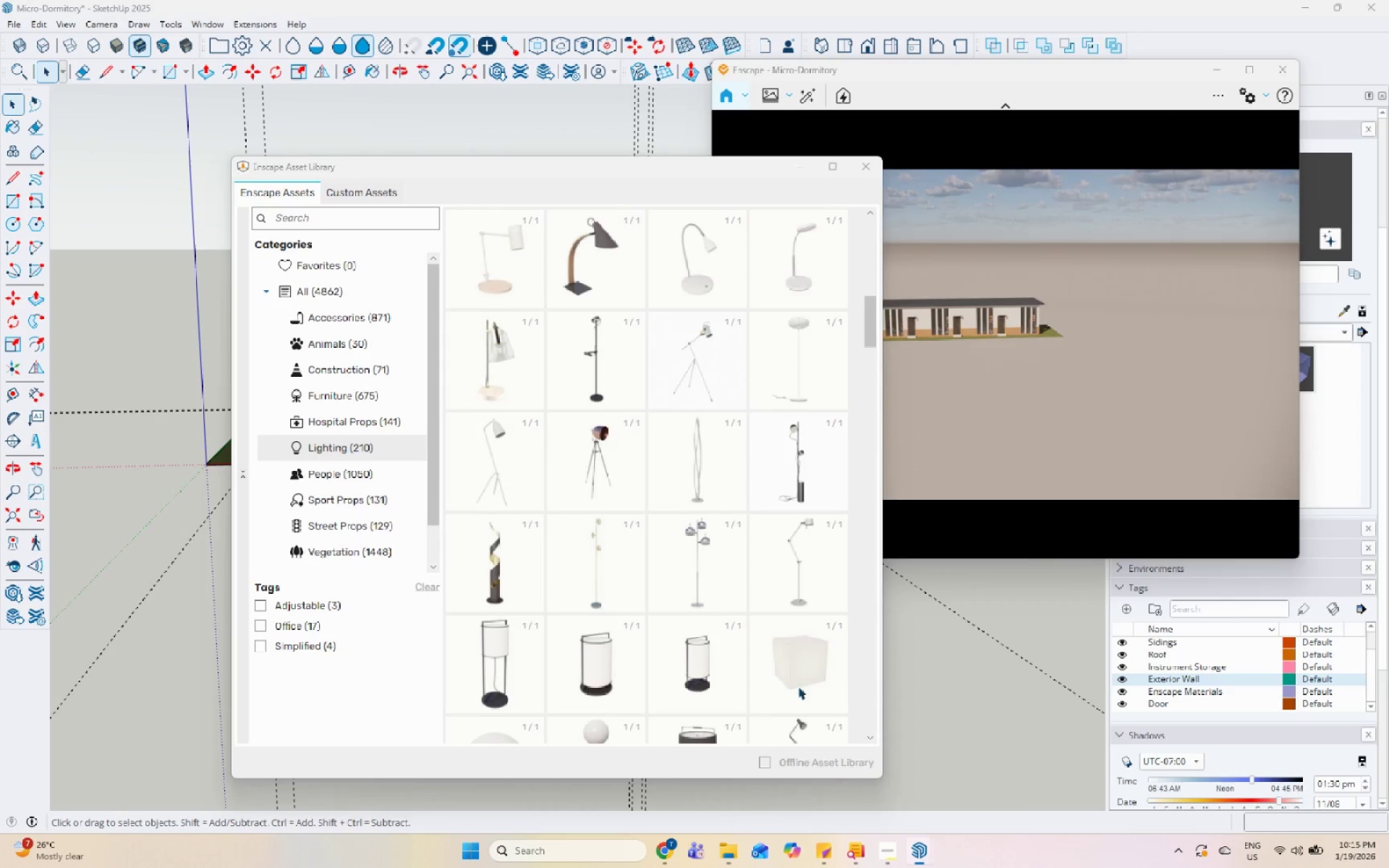 
scroll: coordinate [671, 417], scroll_direction: down, amount: 1.0
 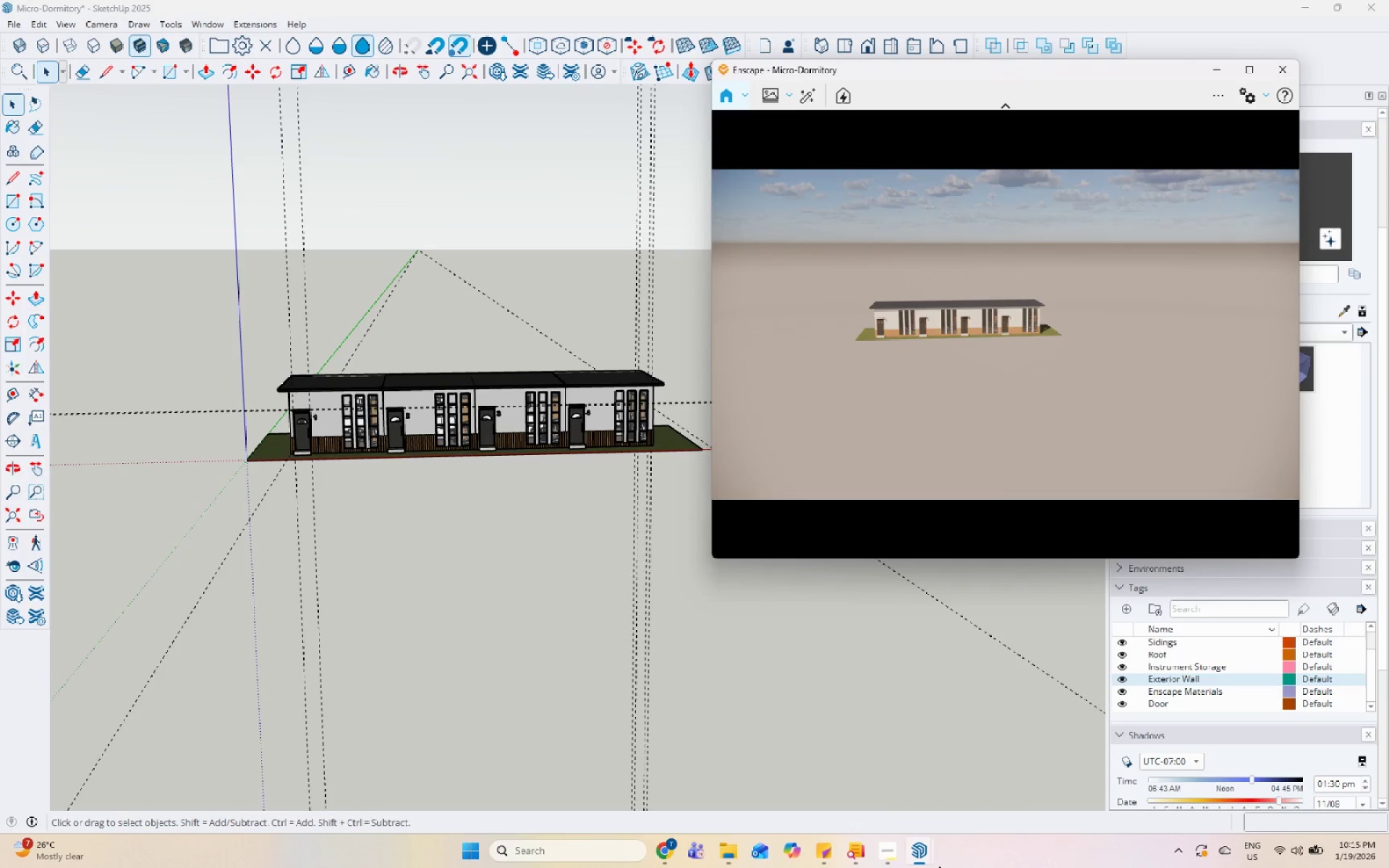 
left_click([916, 851])
 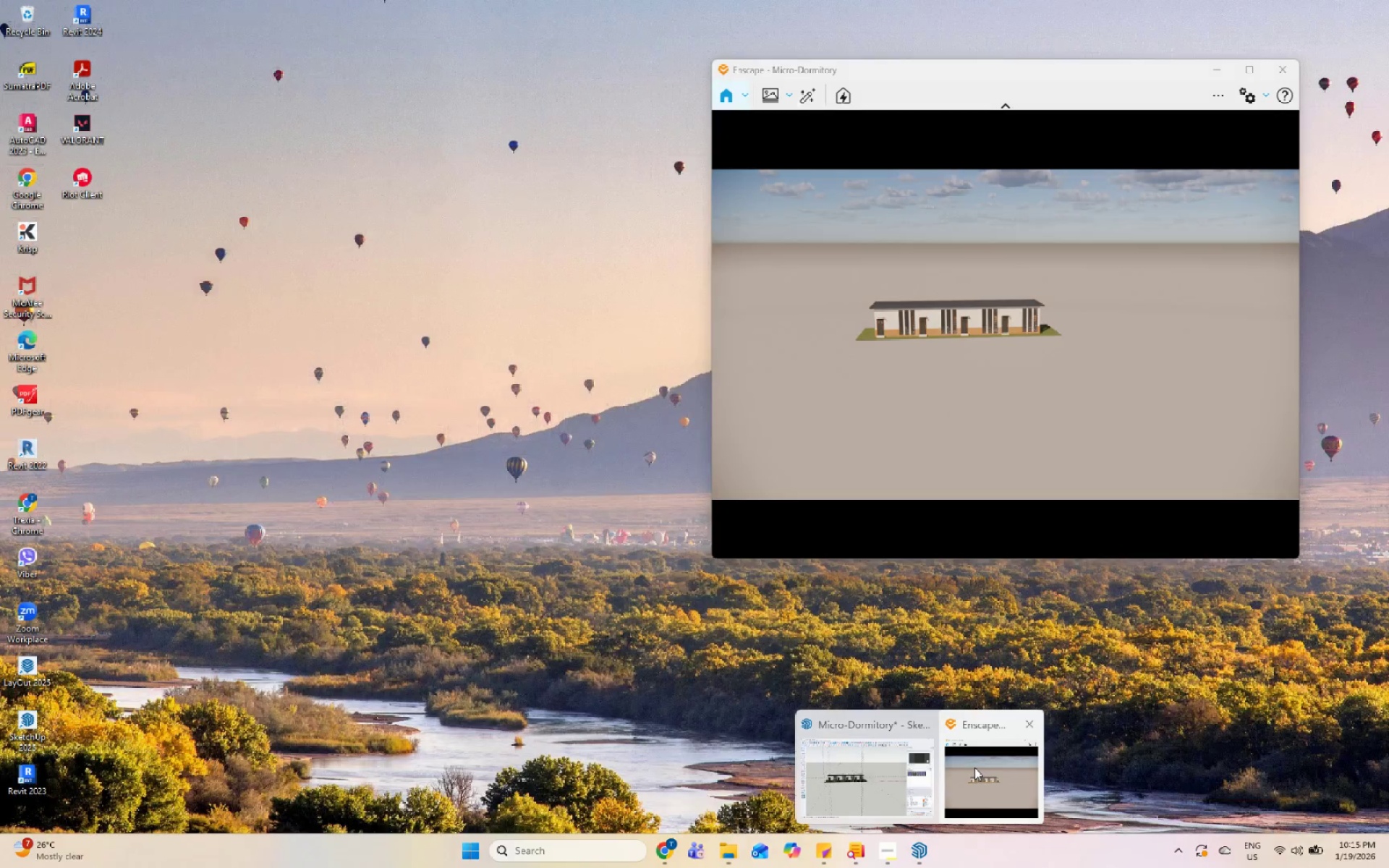 
left_click([974, 767])
 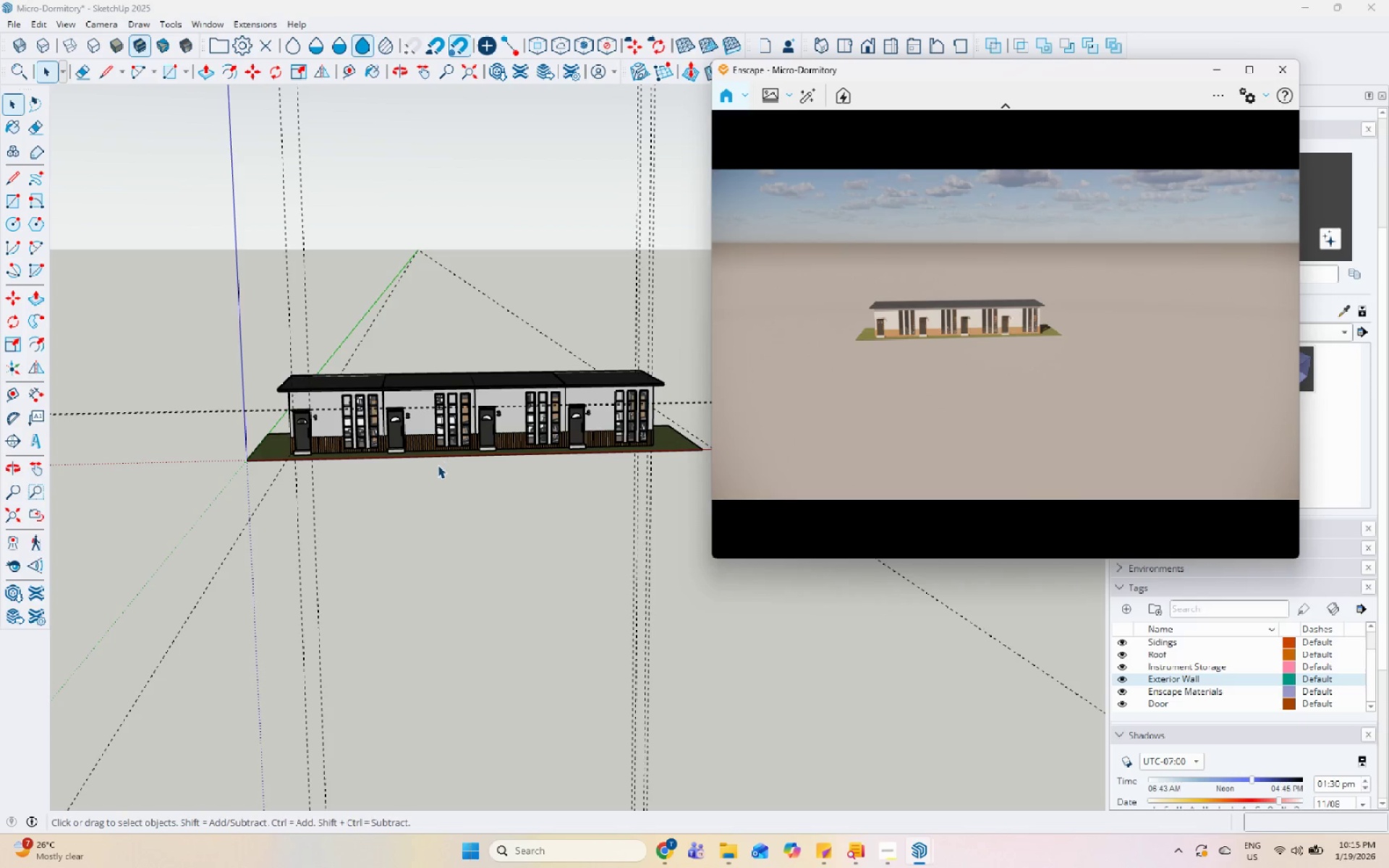 
scroll: coordinate [383, 425], scroll_direction: up, amount: 16.0
 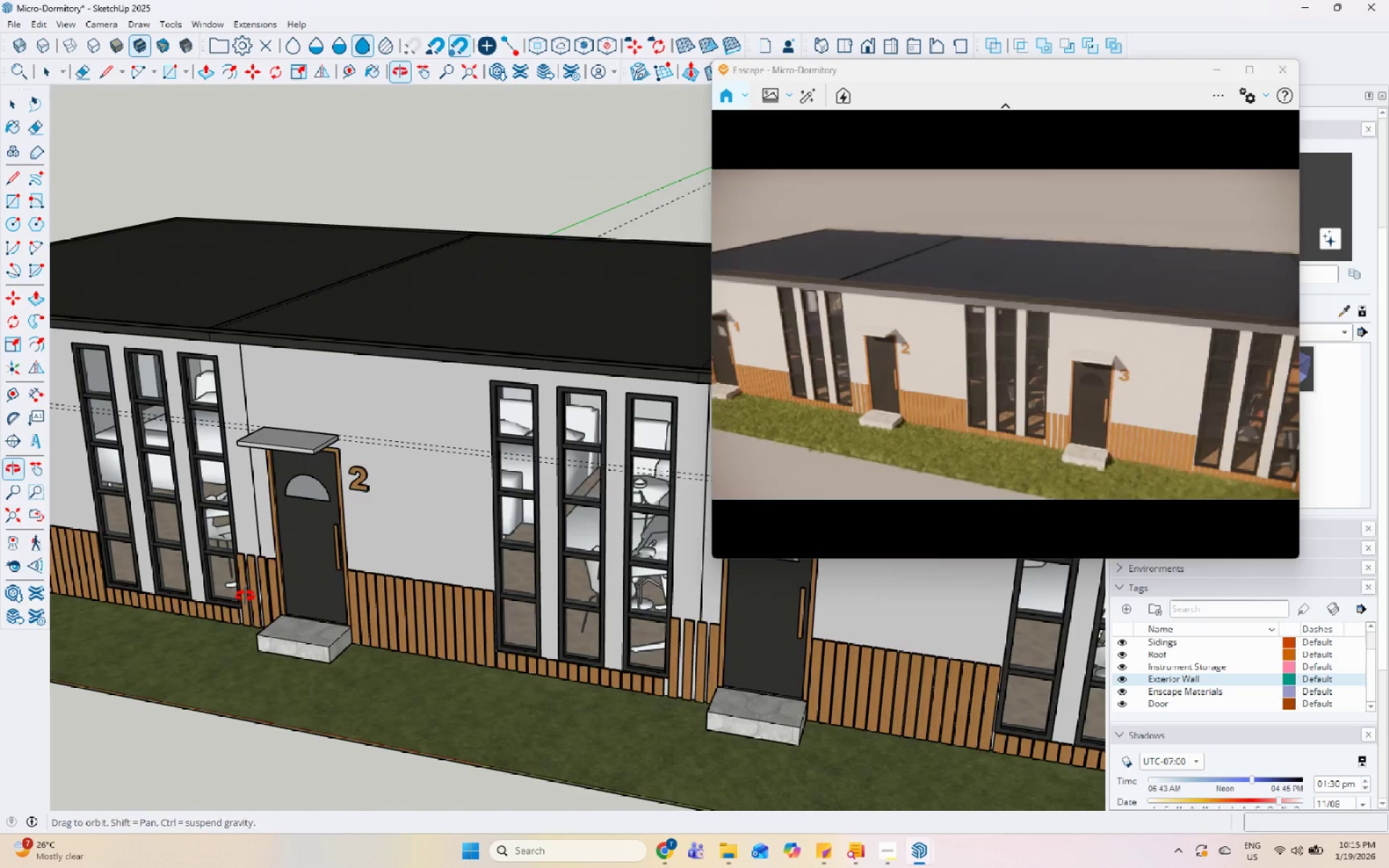 
scroll: coordinate [403, 412], scroll_direction: down, amount: 13.0
 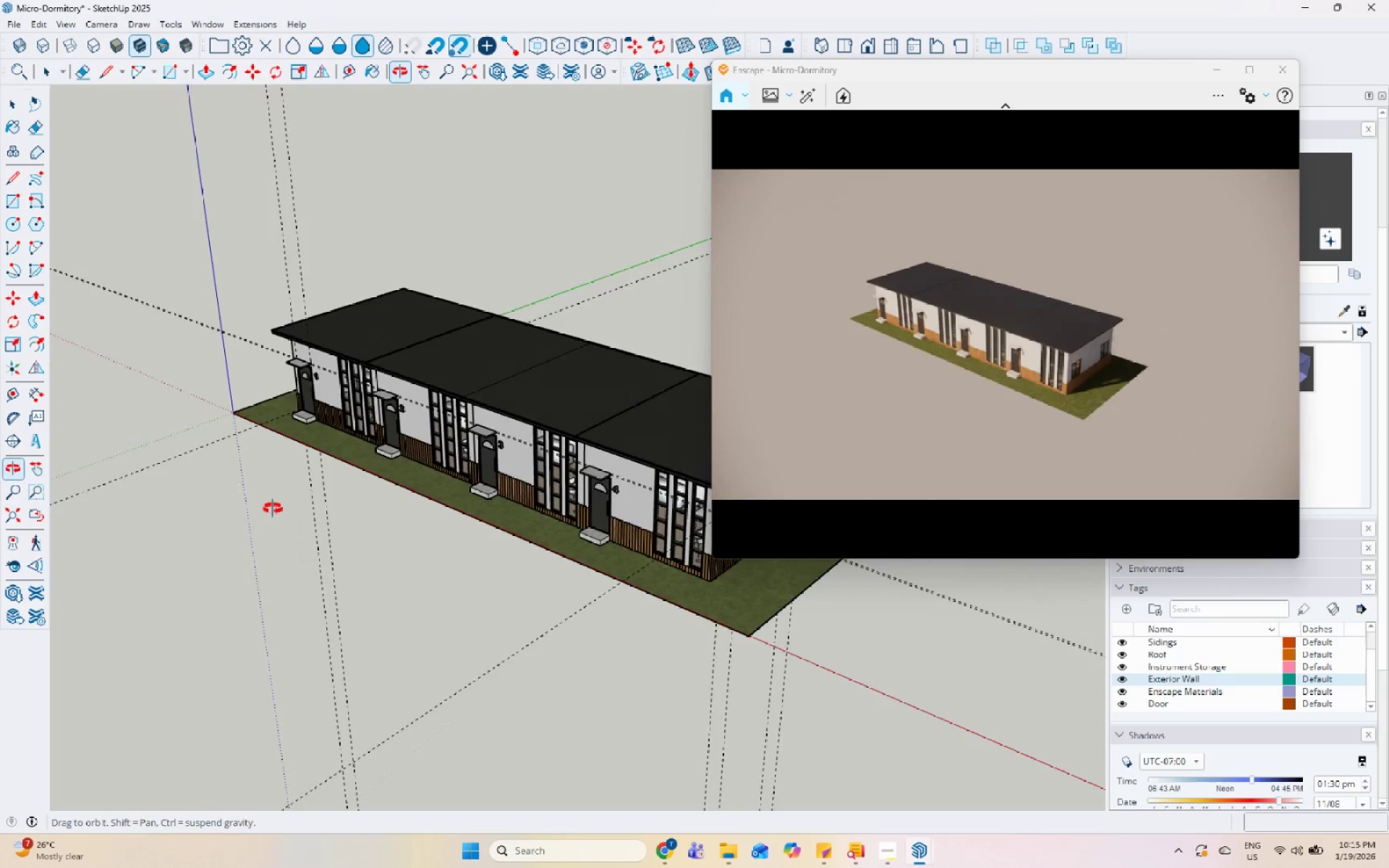 
scroll: coordinate [358, 525], scroll_direction: up, amount: 5.0
 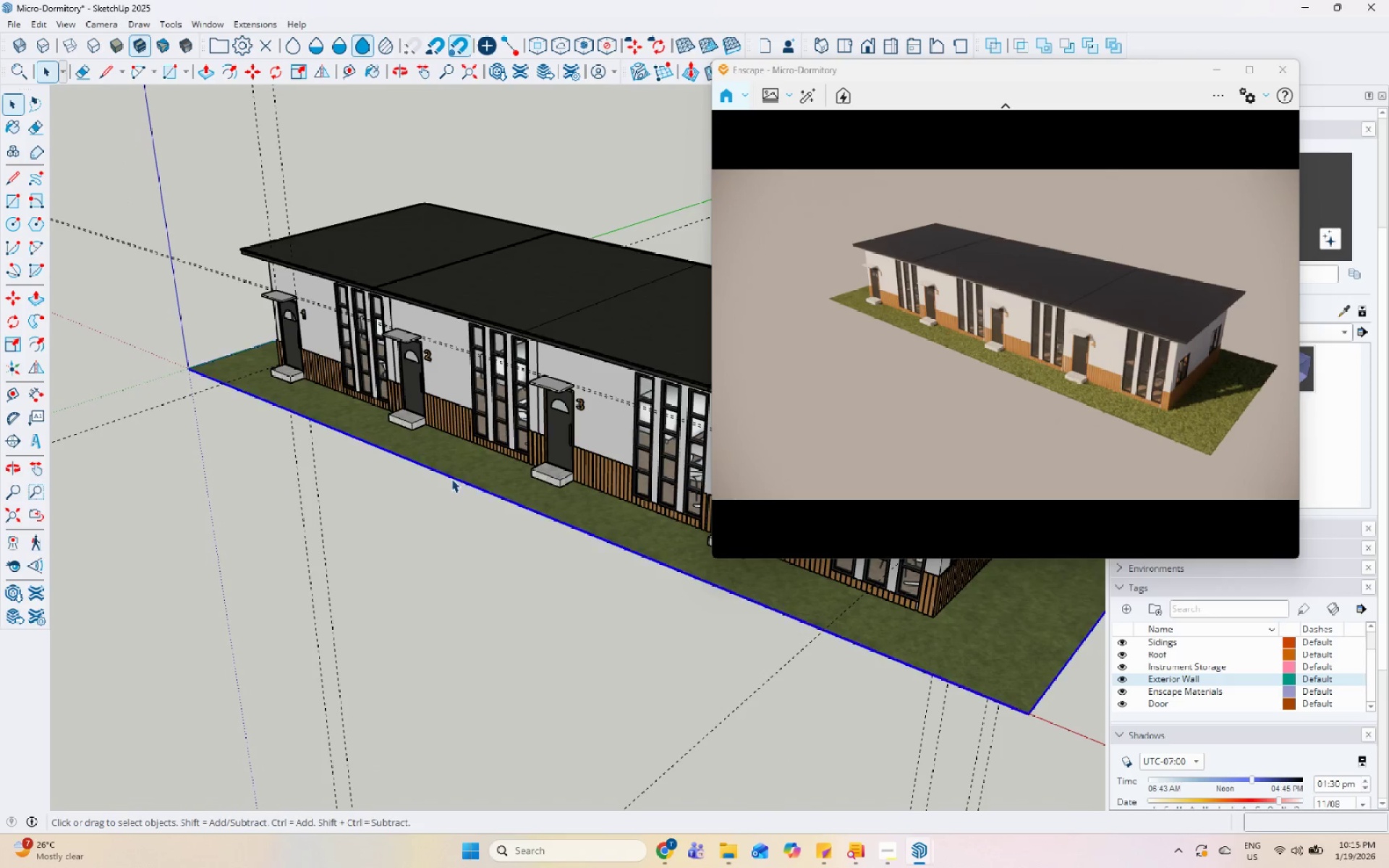 
double_click([456, 474])
 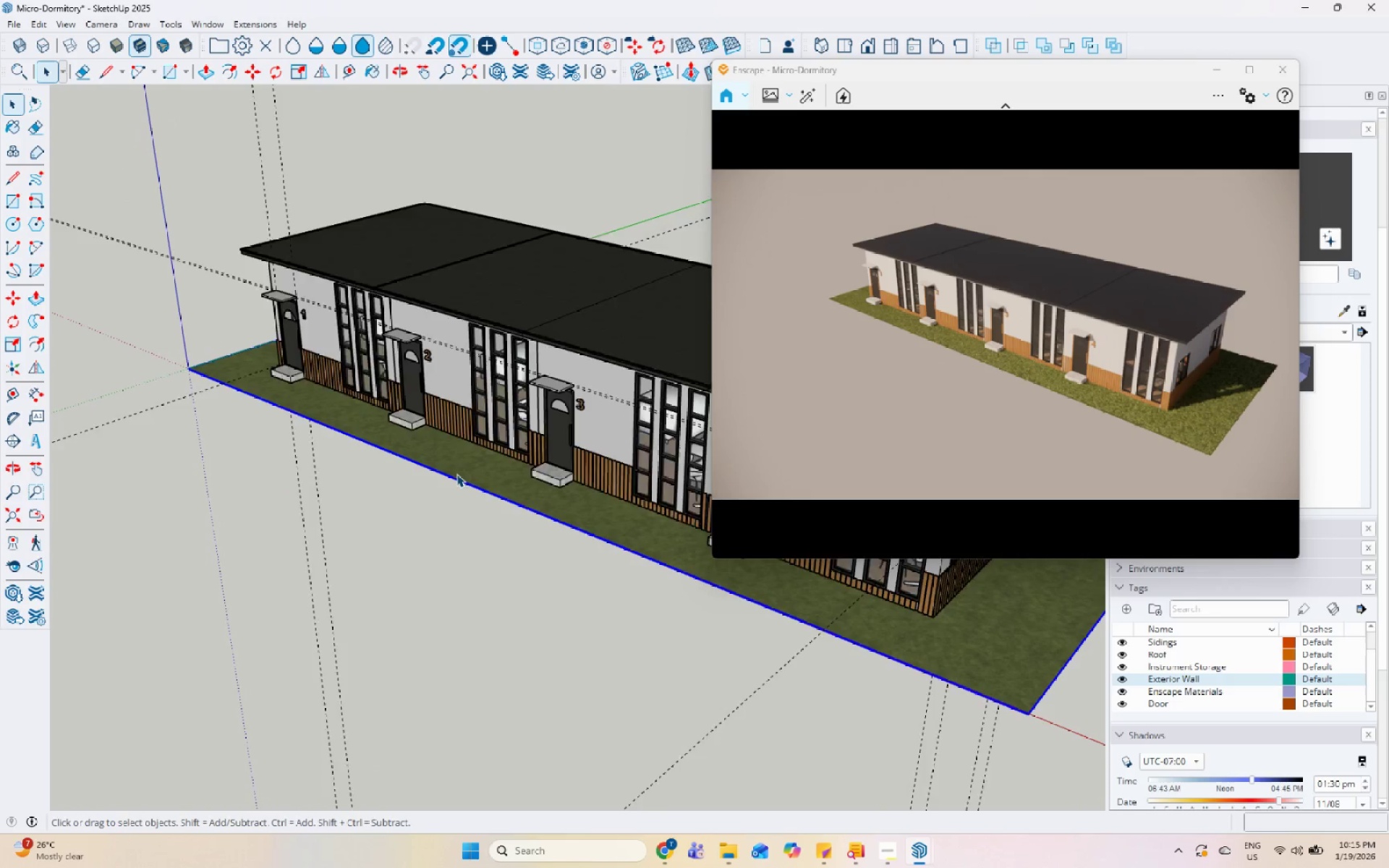 
triple_click([456, 474])
 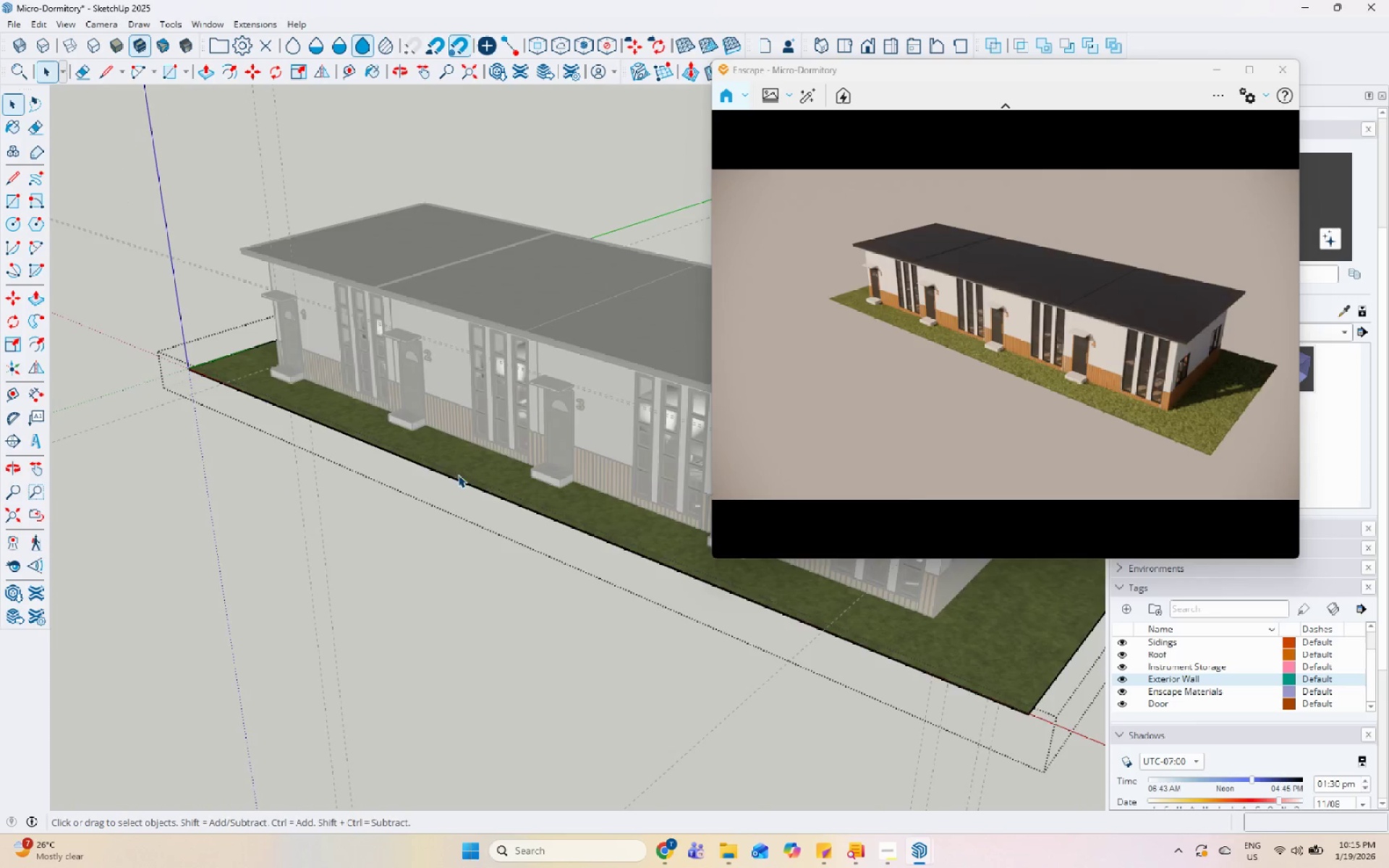 
key(Escape)
 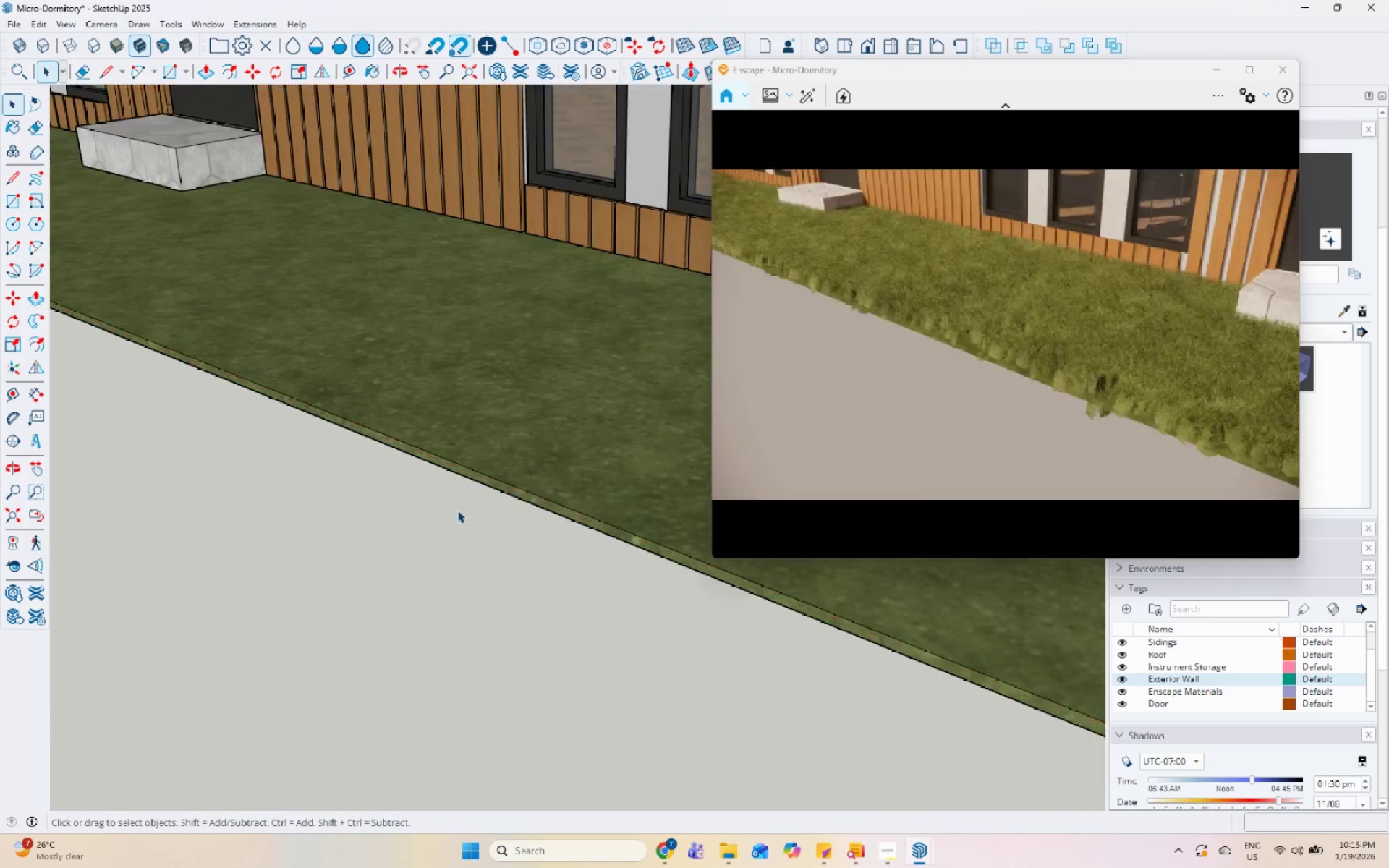 
key(Escape)
 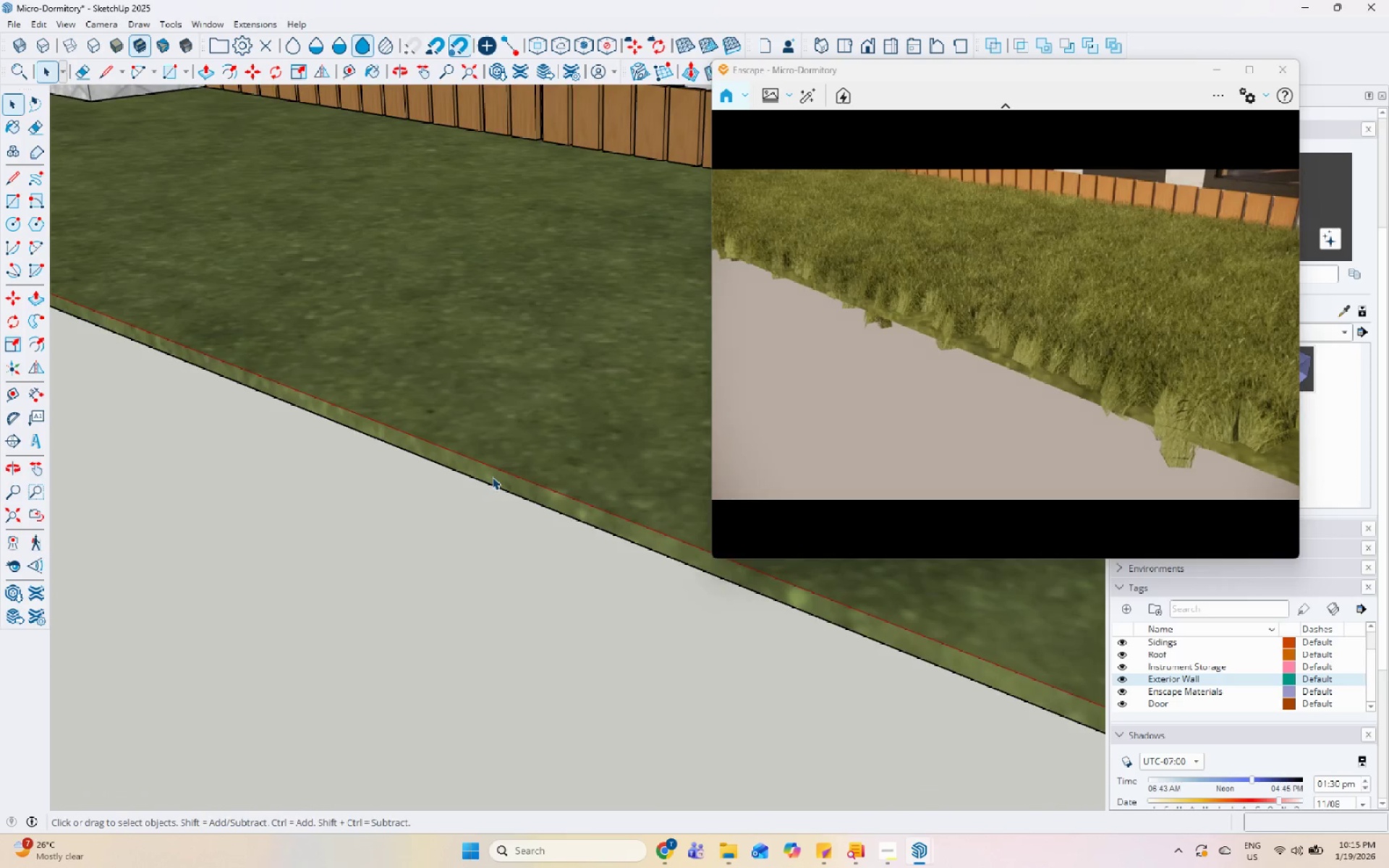 
double_click([493, 477])
 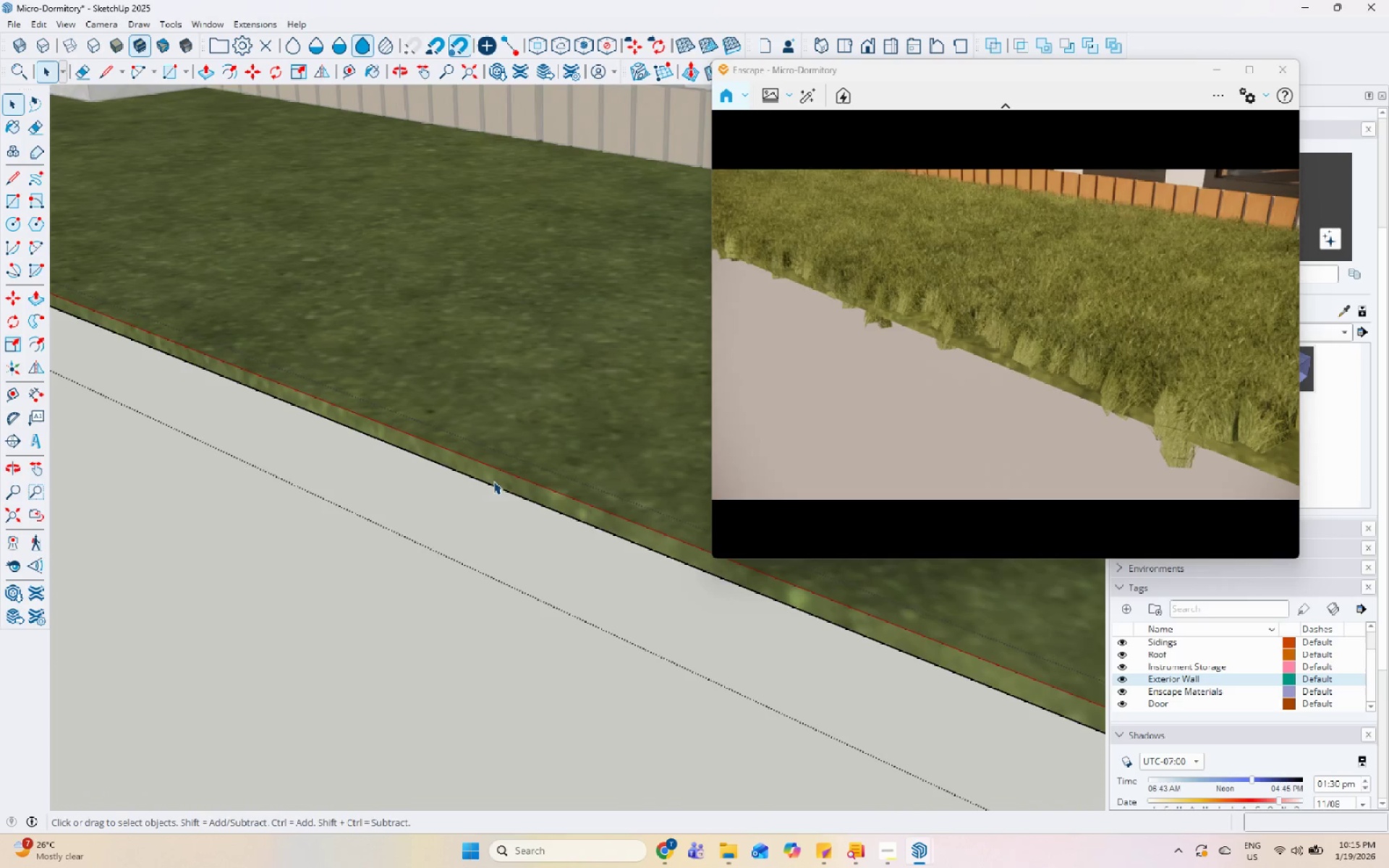 
scroll: coordinate [481, 485], scroll_direction: up, amount: 30.0
 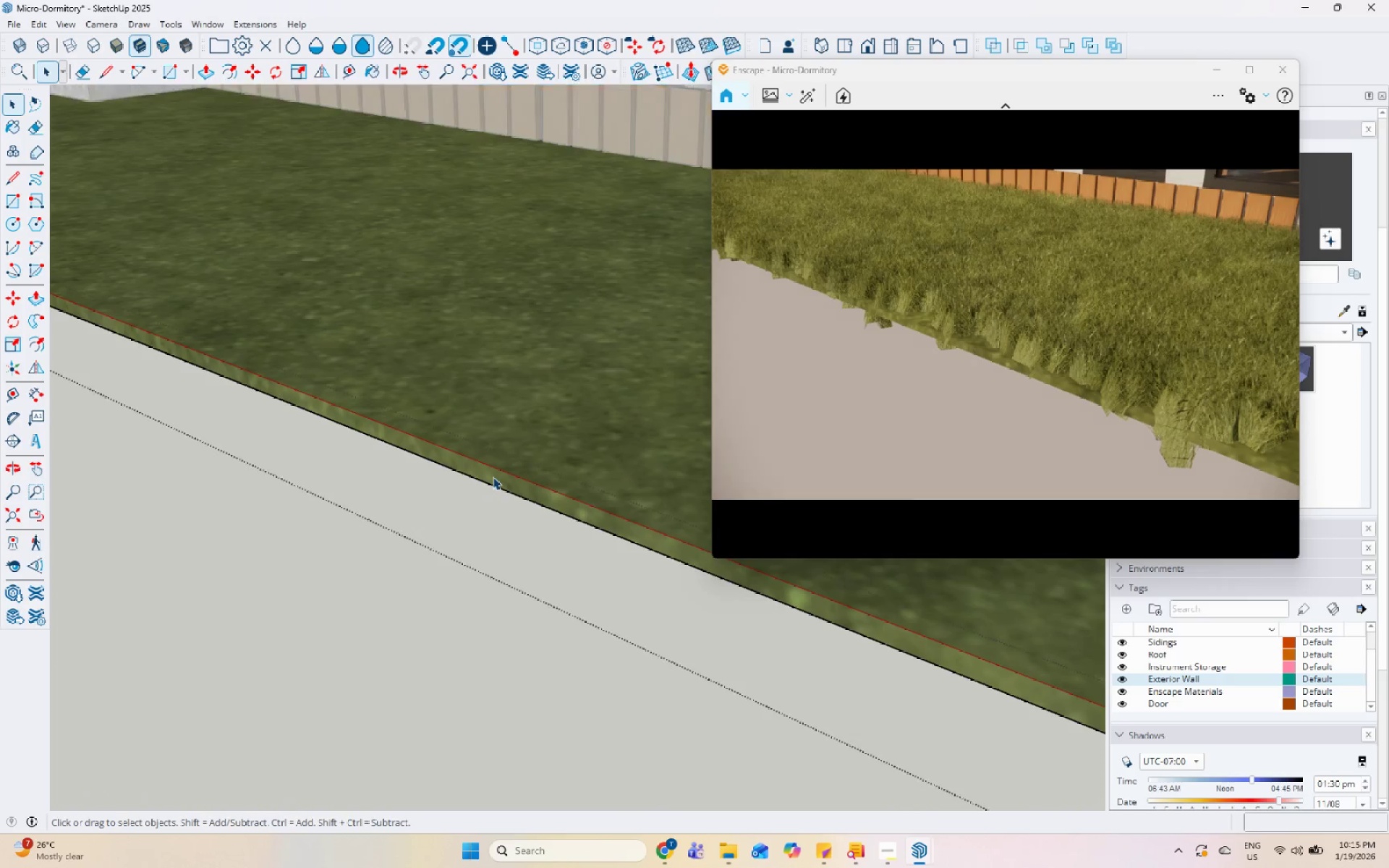 
triple_click([496, 482])
 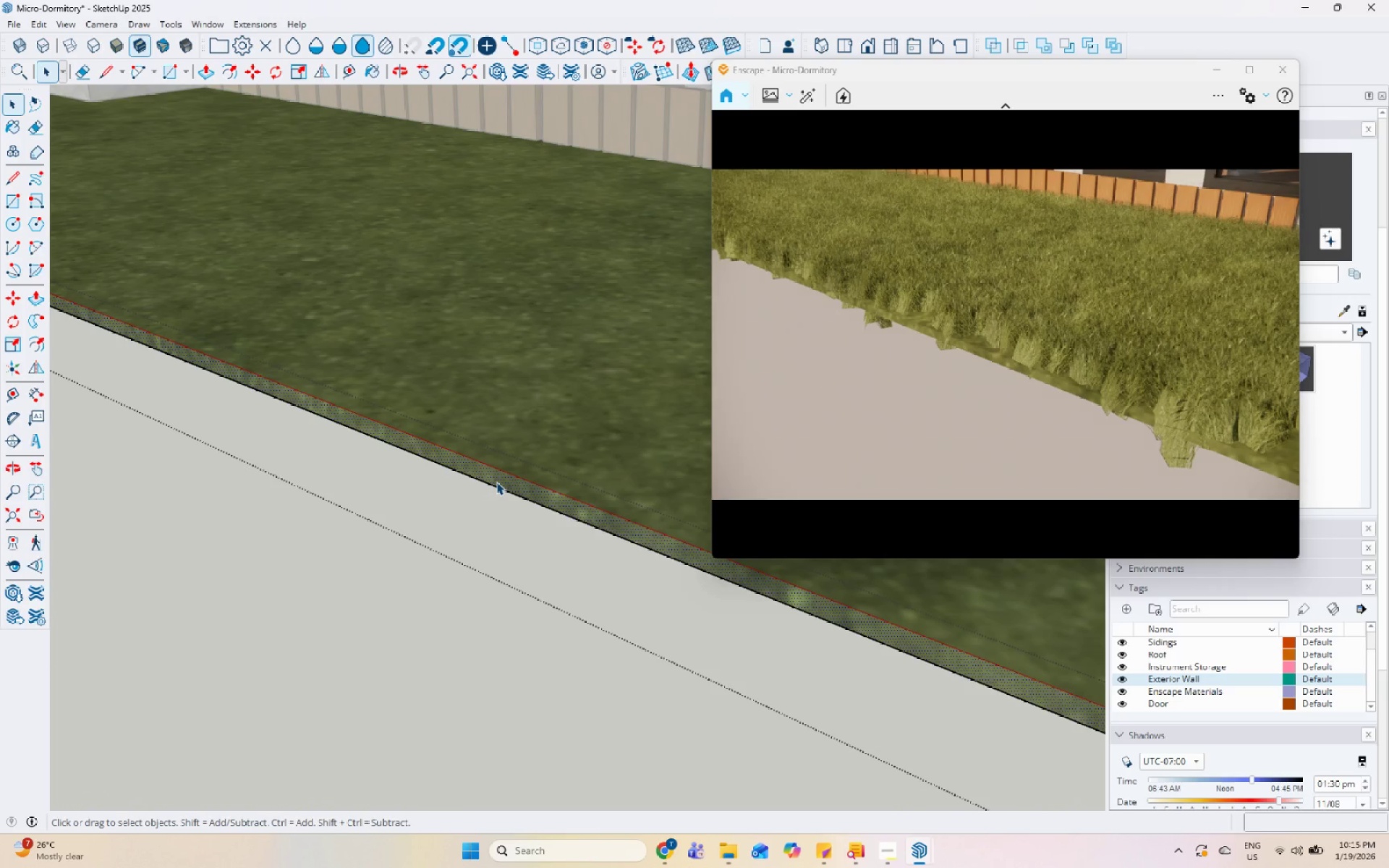 
key(P)
 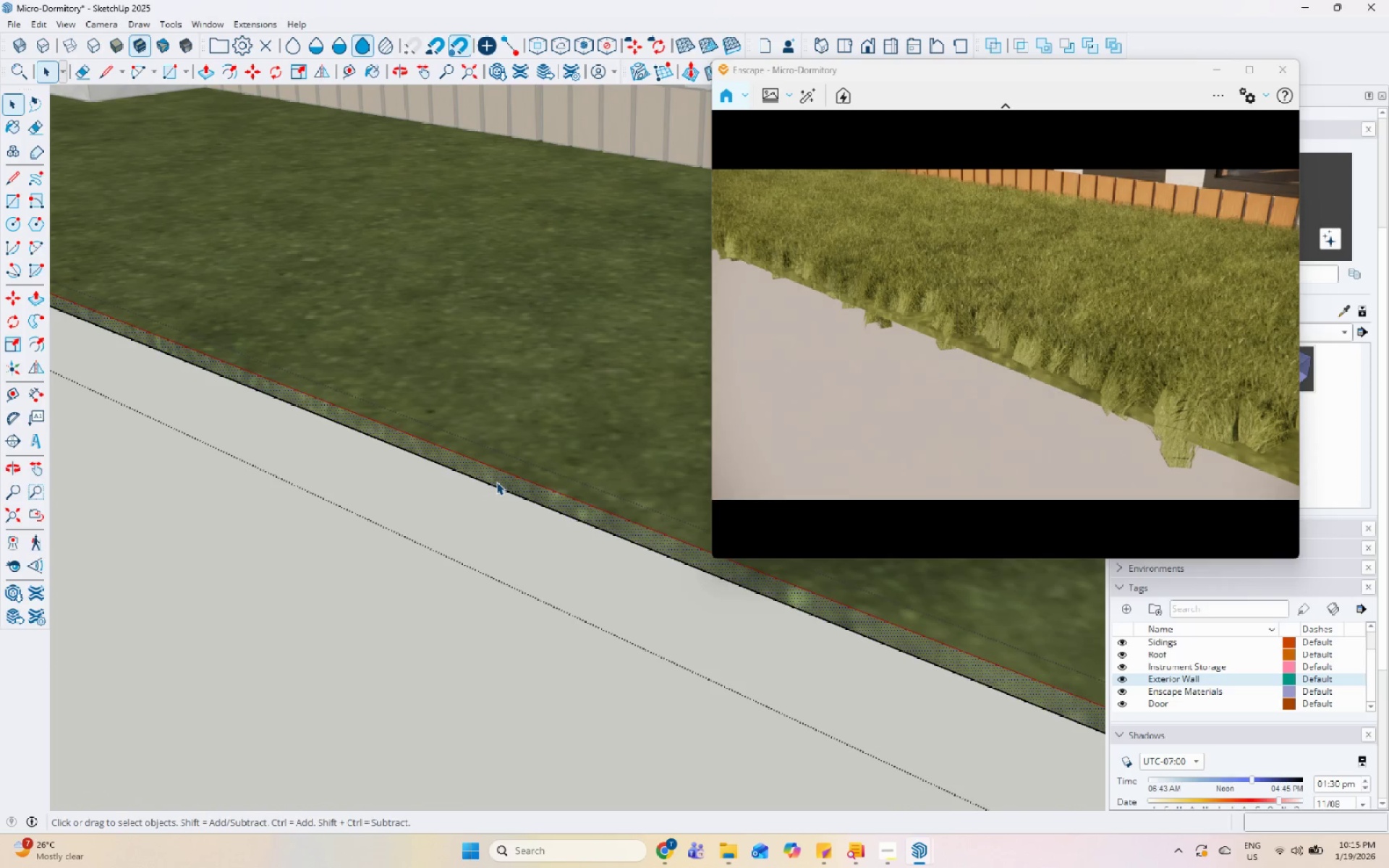 
left_click([496, 482])
 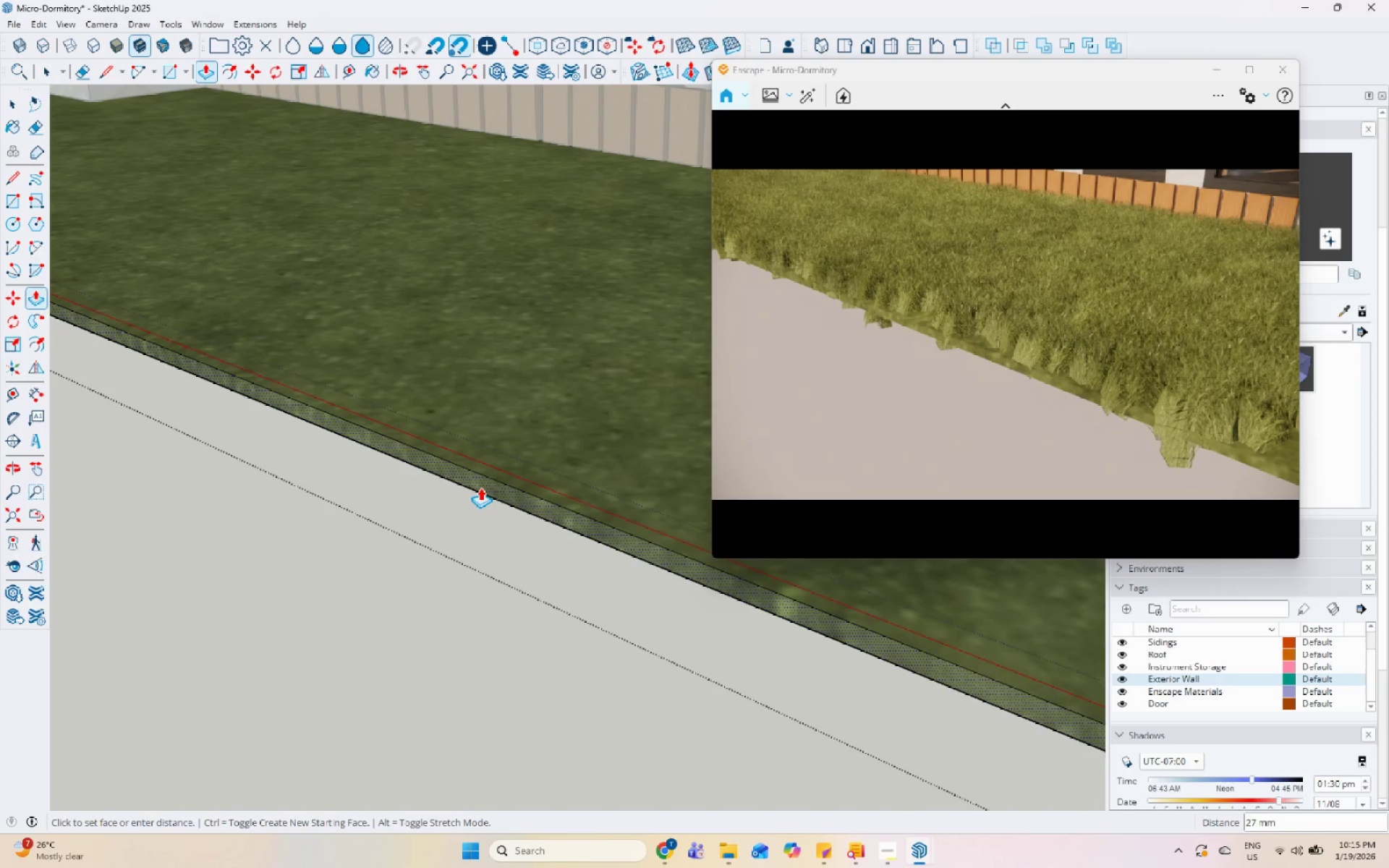 
scroll: coordinate [442, 506], scroll_direction: down, amount: 31.0
 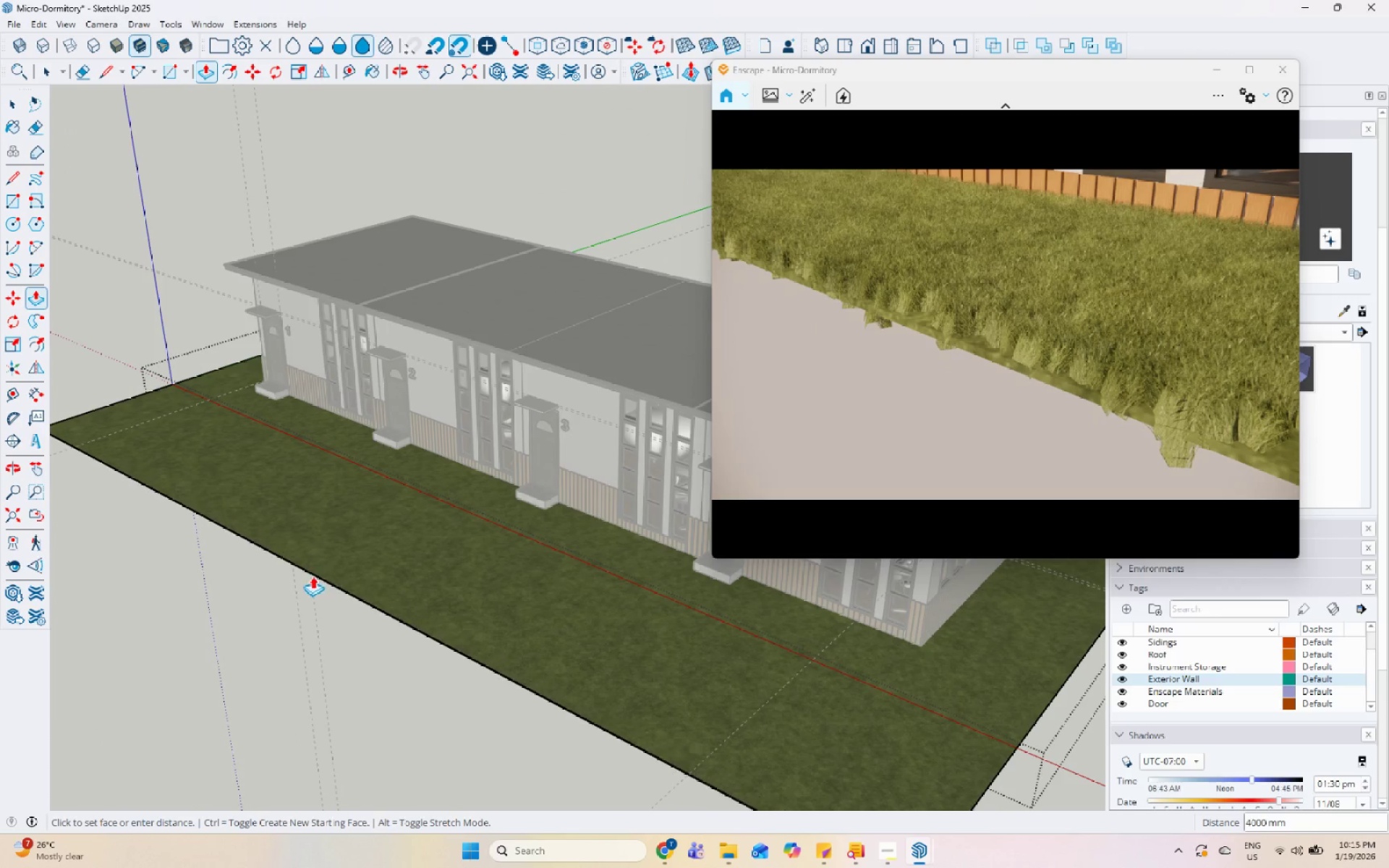 
left_click([272, 595])
 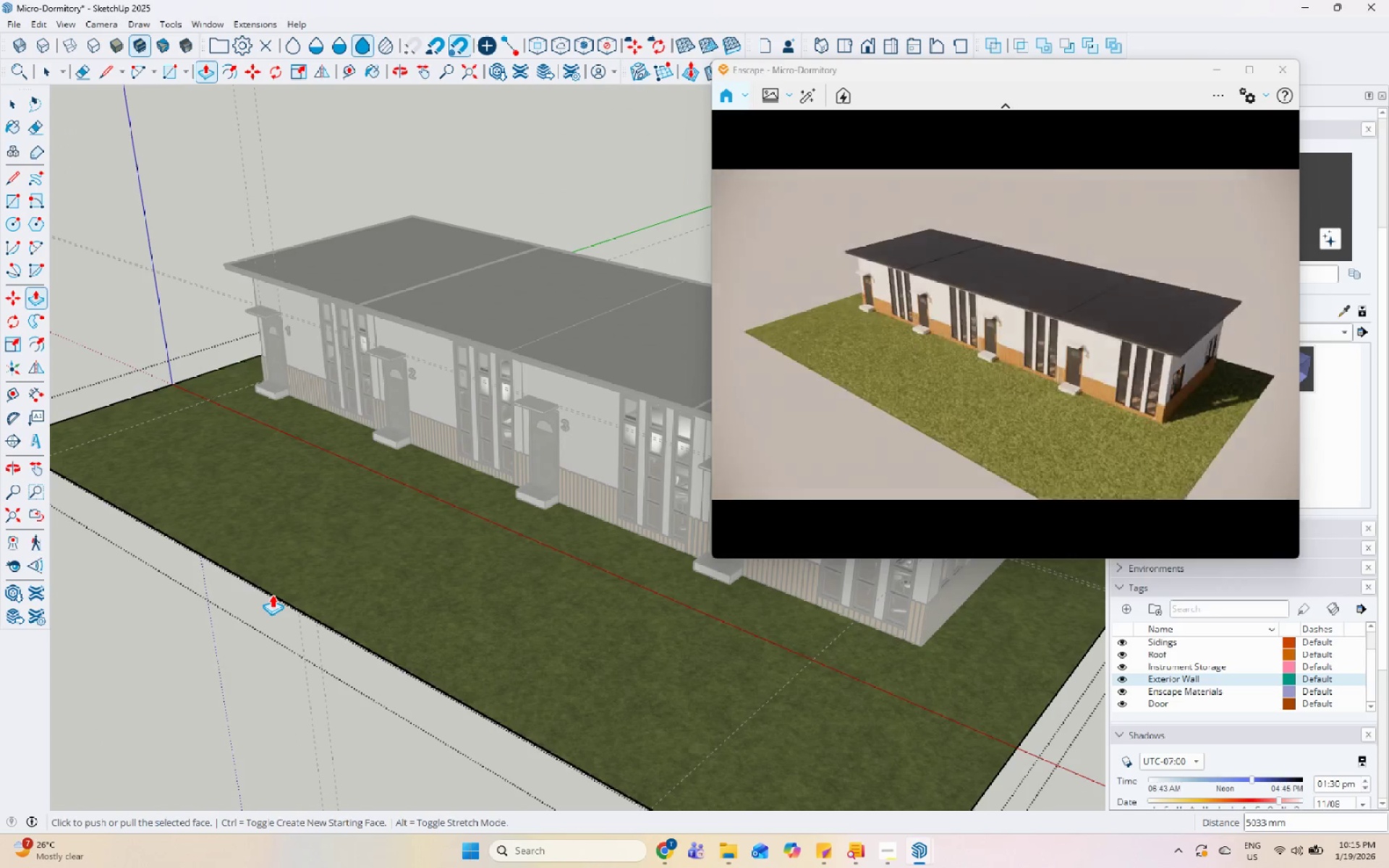 
key(Space)
 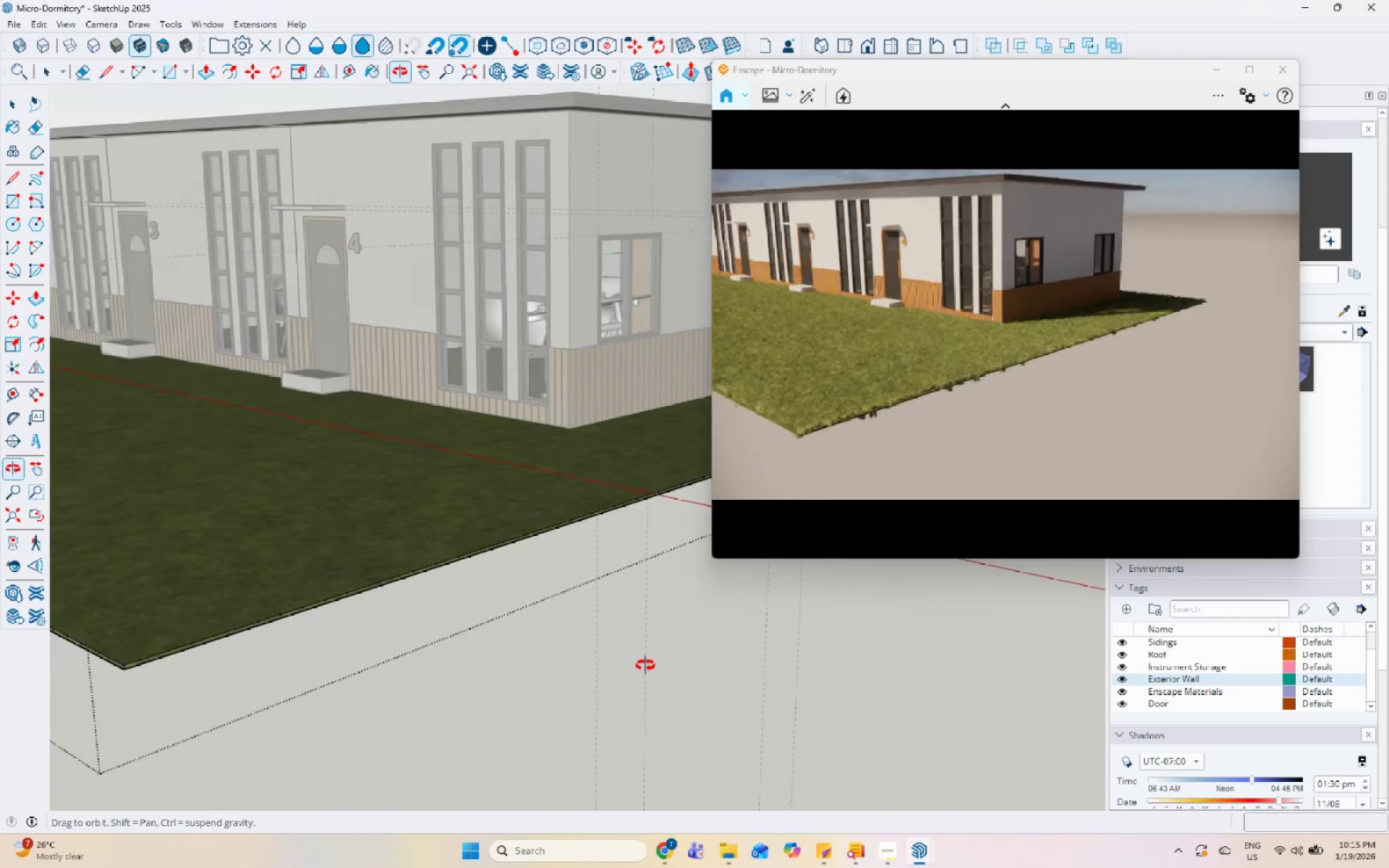 
scroll: coordinate [654, 771], scroll_direction: up, amount: 5.0
 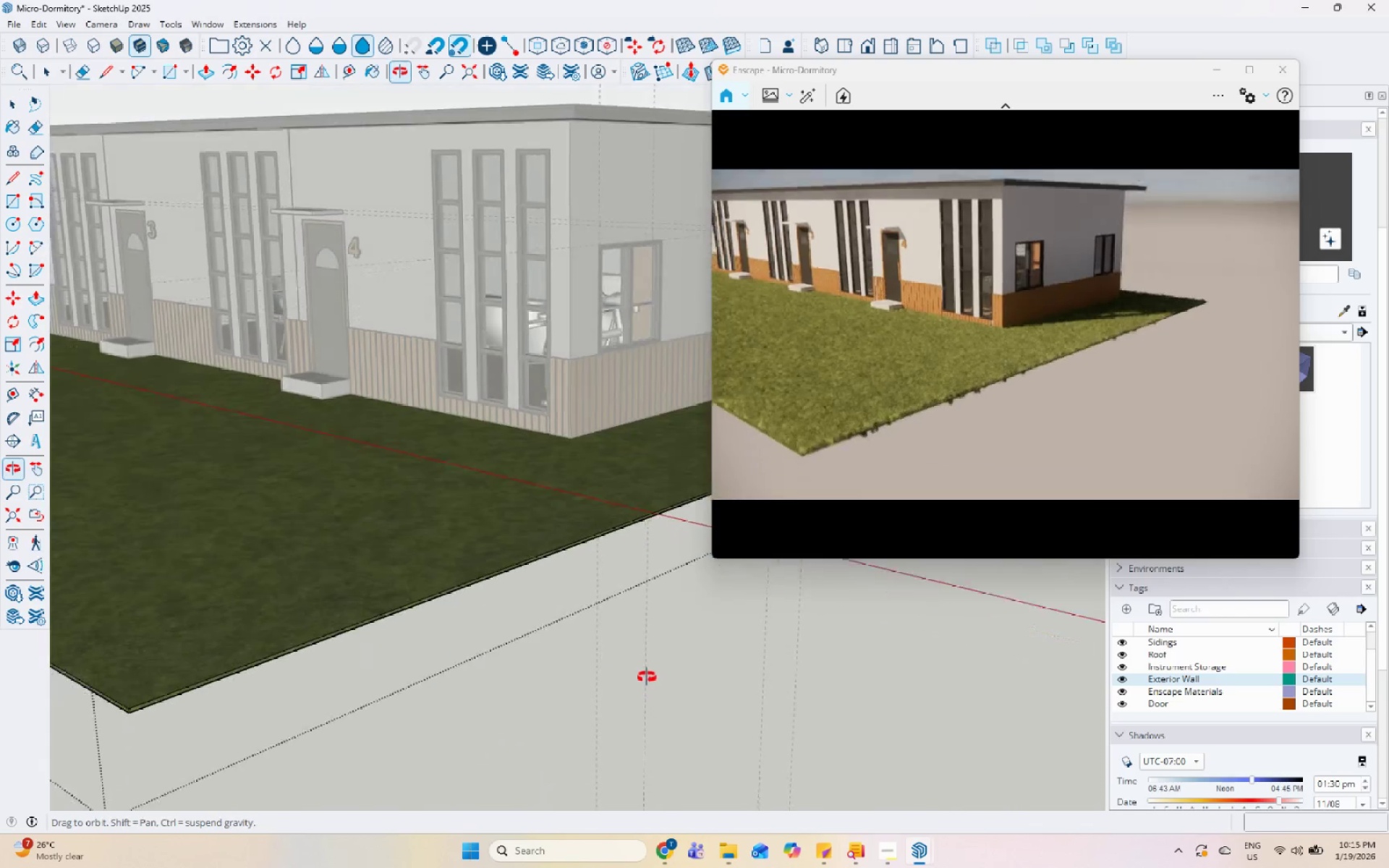 
left_click([286, 541])
 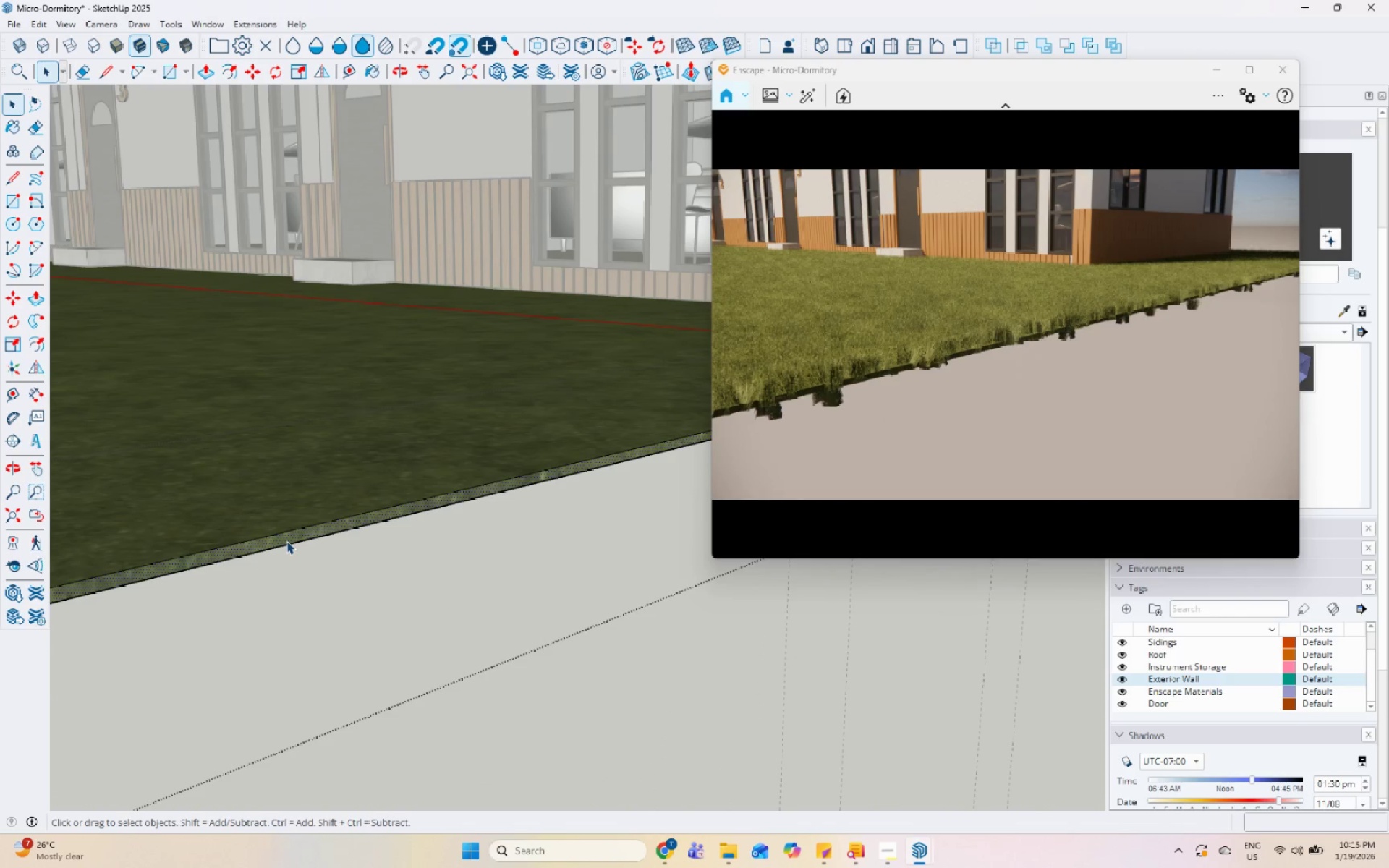 
scroll: coordinate [273, 564], scroll_direction: up, amount: 13.0
 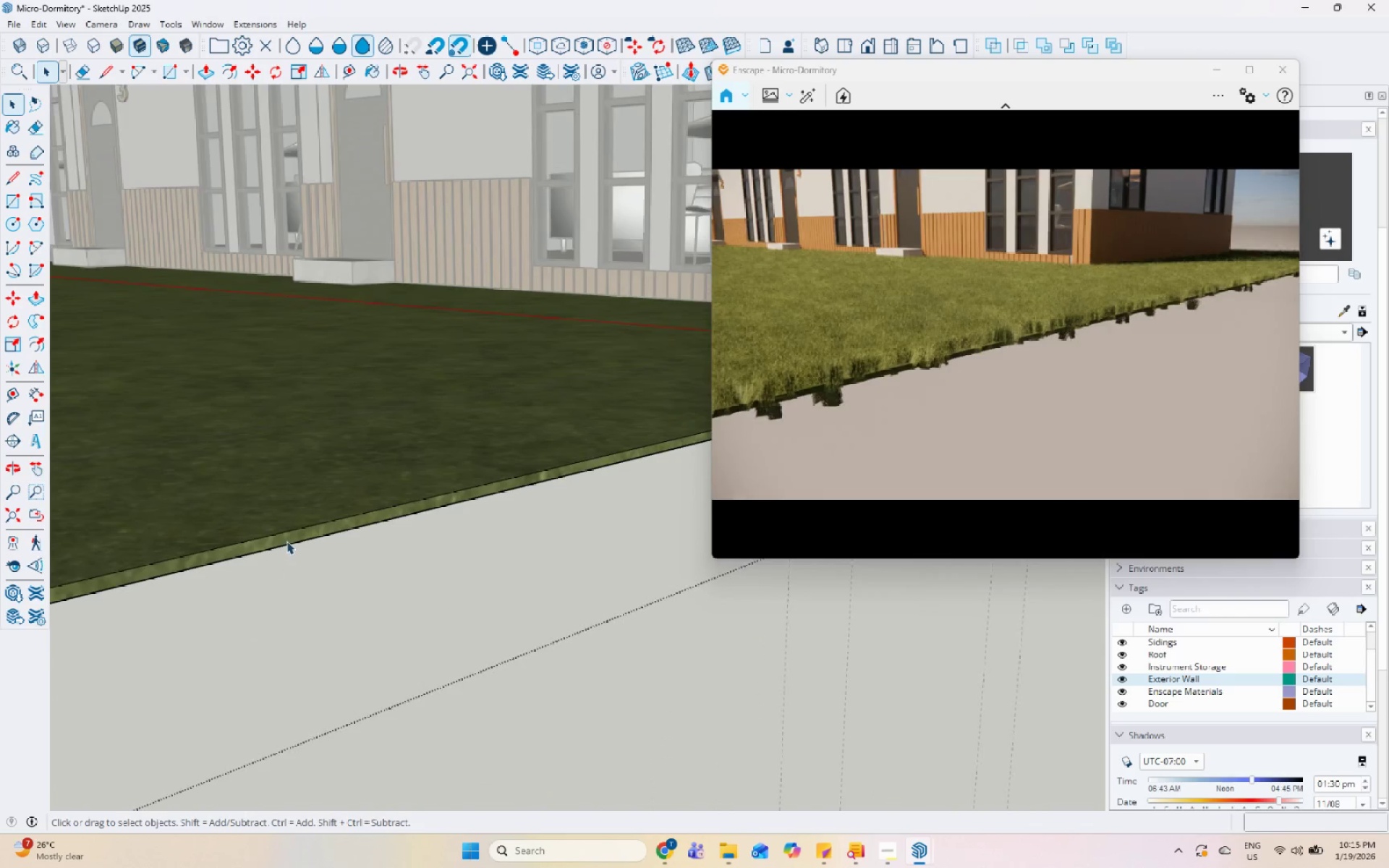 
key(P)
 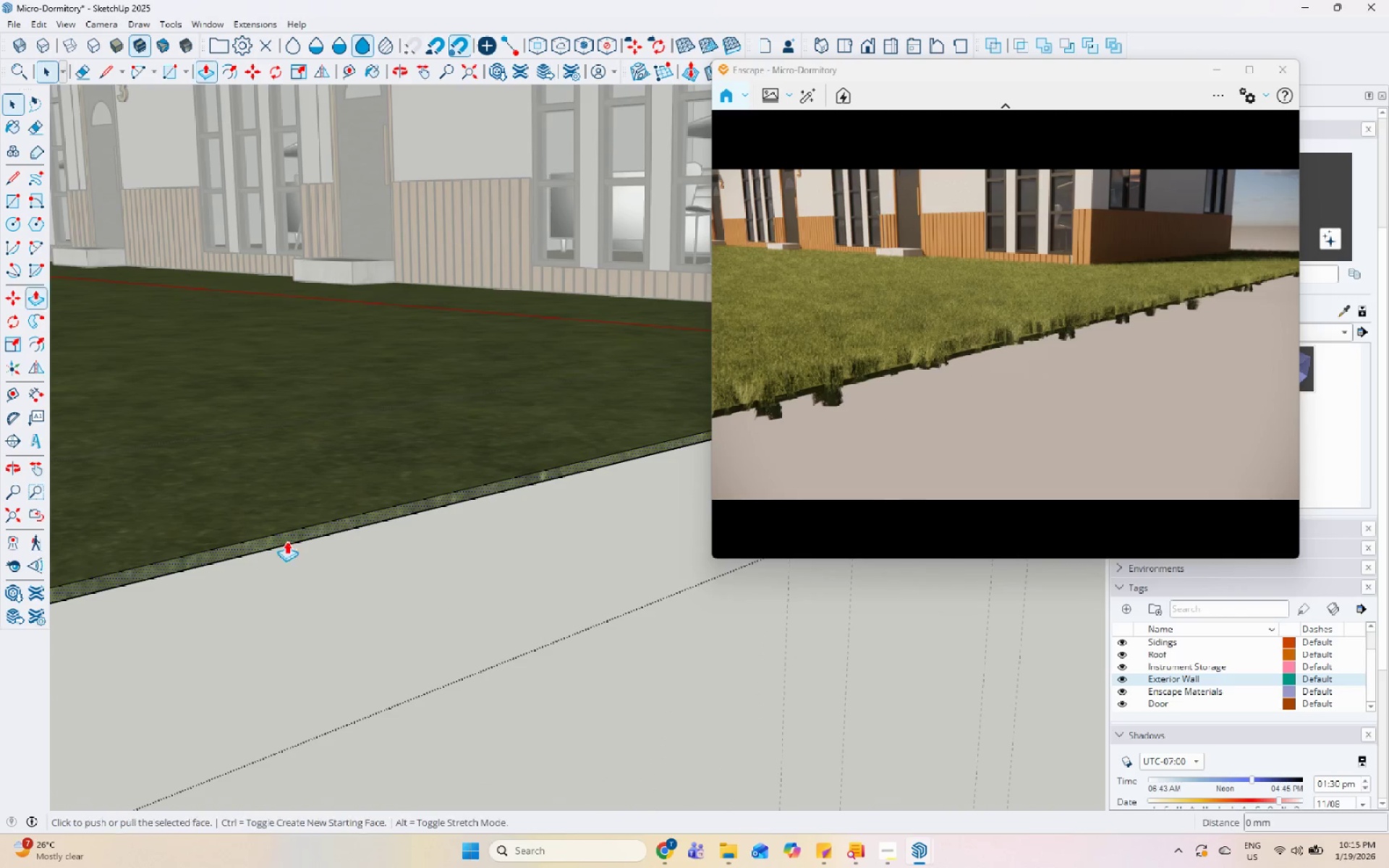 
left_click([286, 541])
 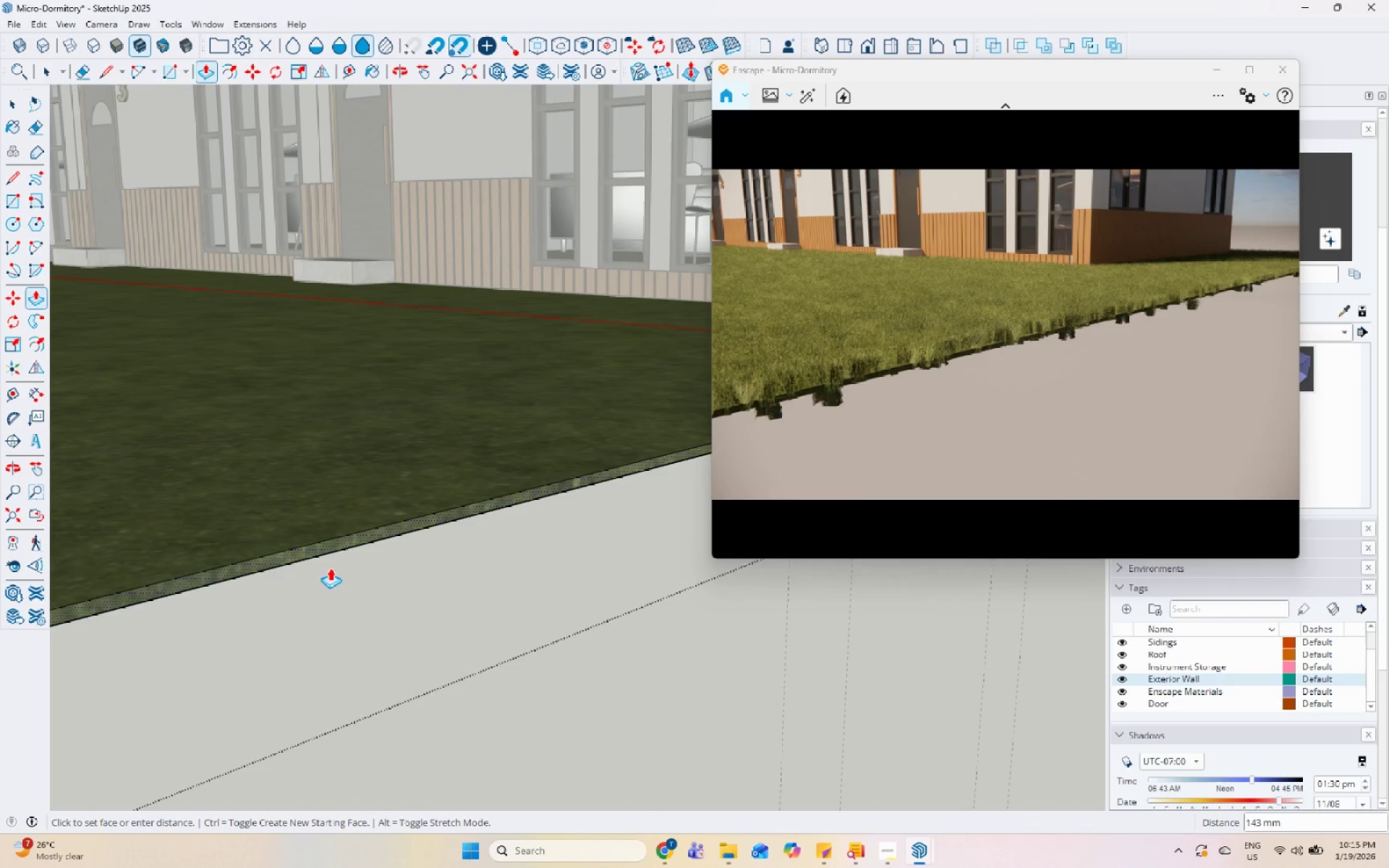 
scroll: coordinate [342, 578], scroll_direction: down, amount: 30.0
 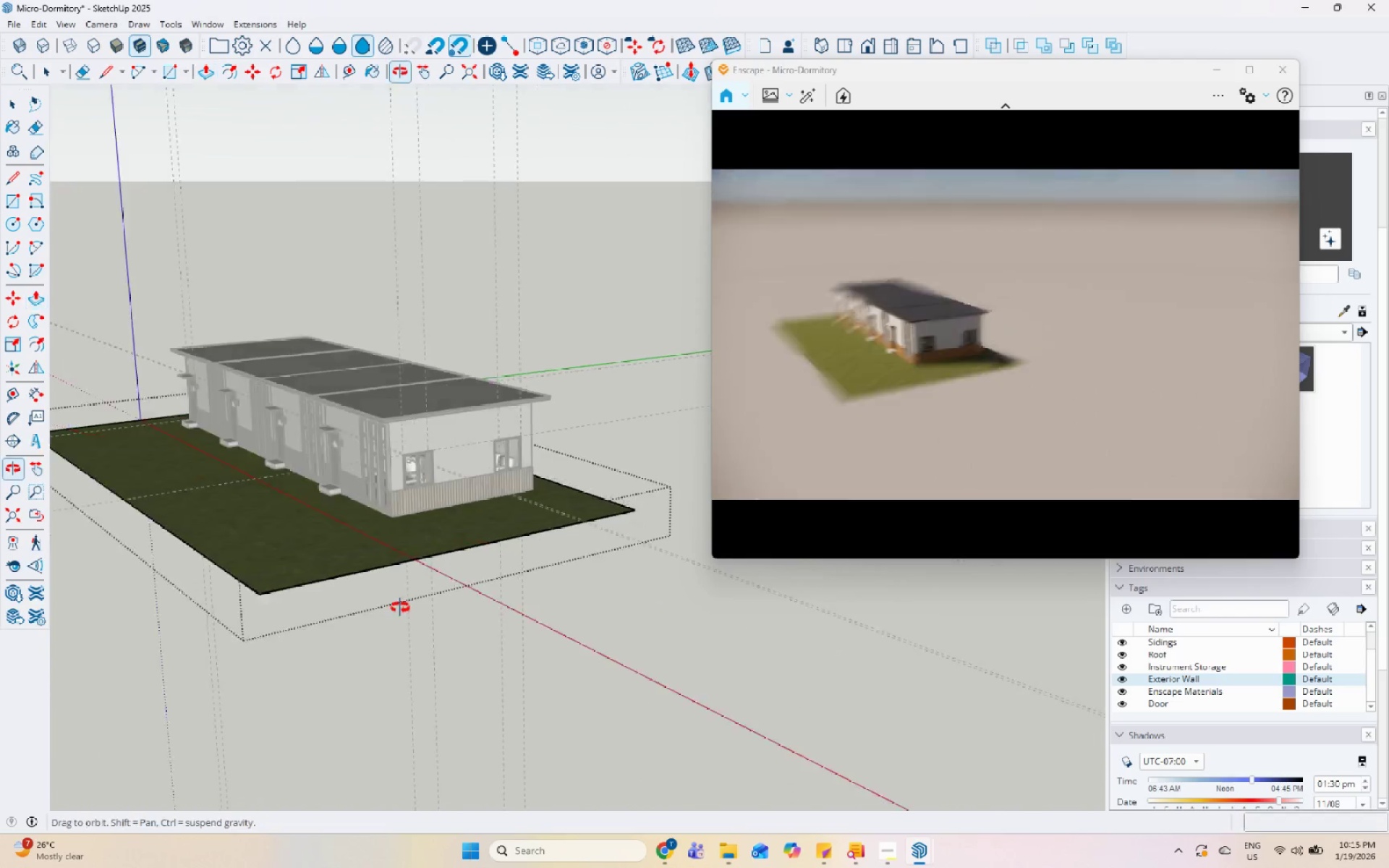 
key(Space)
 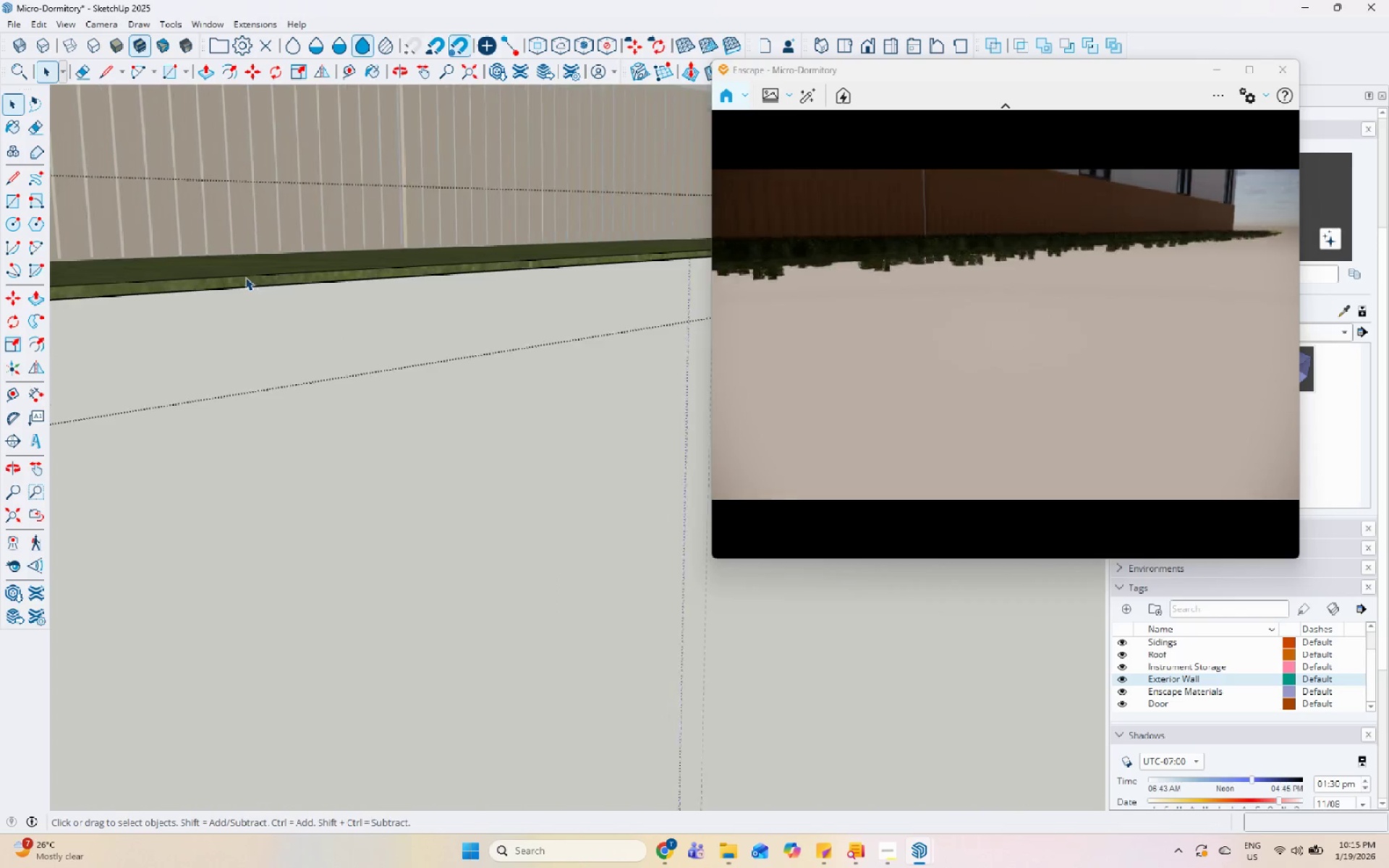 
left_click([236, 280])
 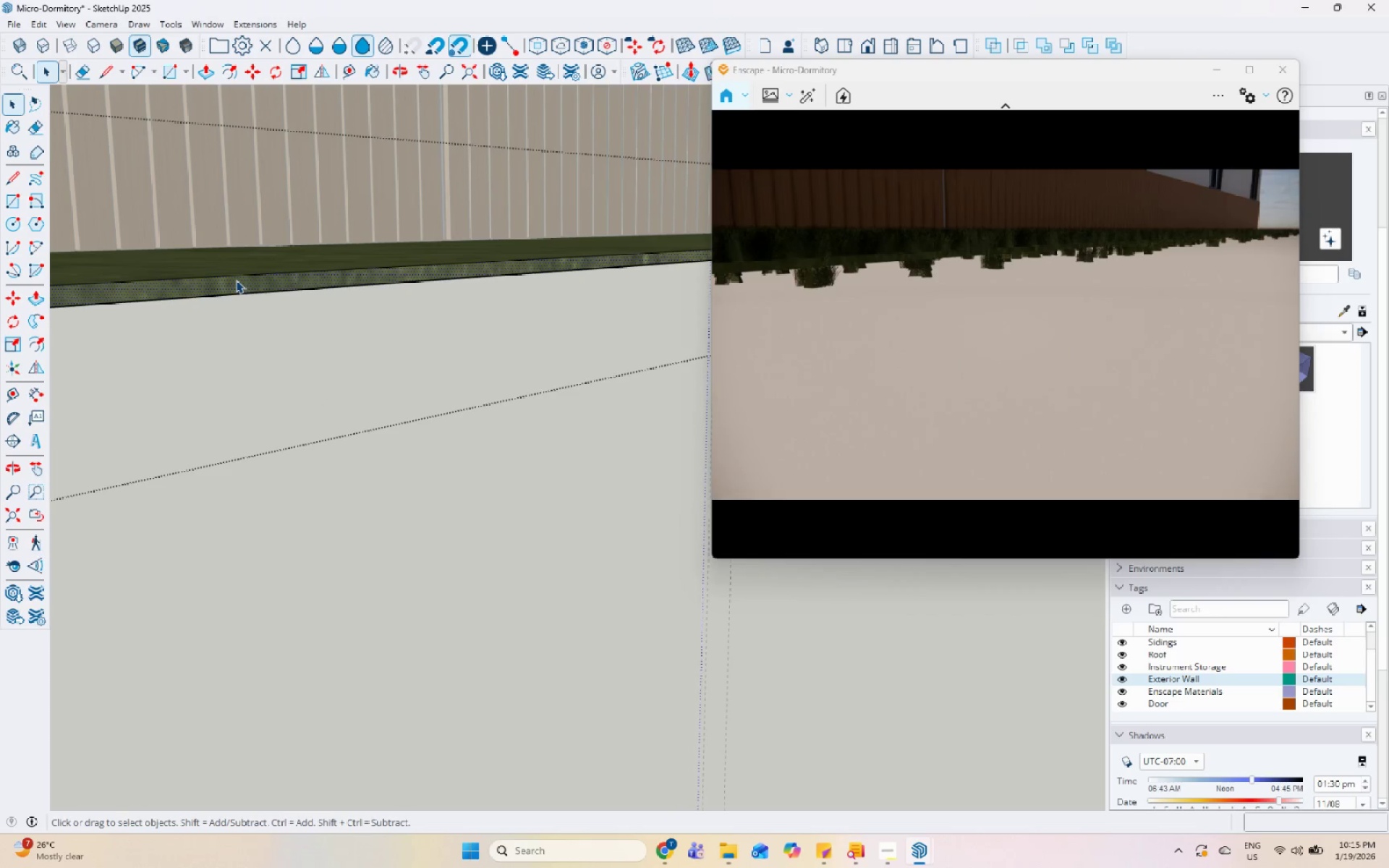 
scroll: coordinate [237, 277], scroll_direction: up, amount: 38.0
 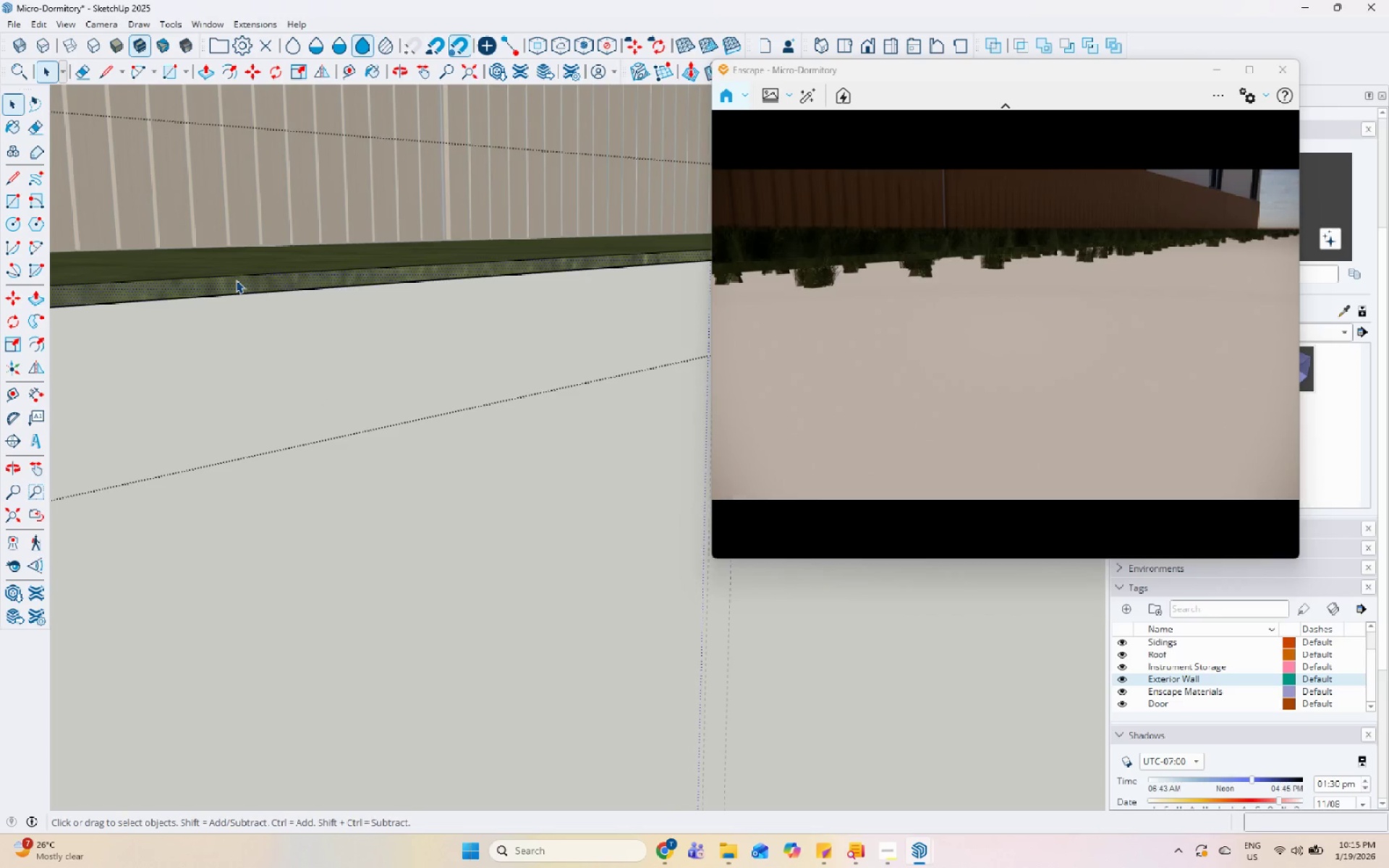 
key(P)
 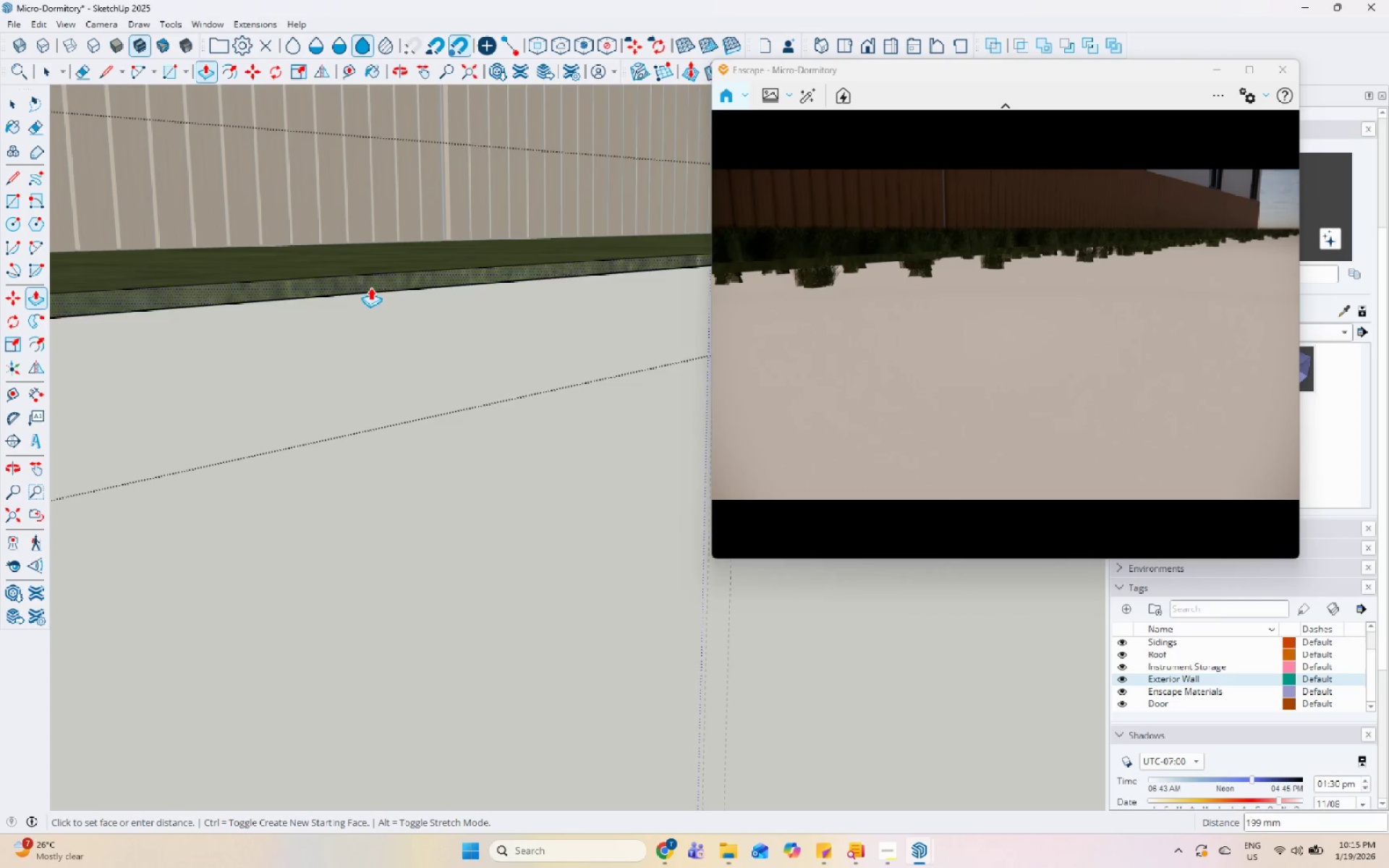 
scroll: coordinate [435, 365], scroll_direction: down, amount: 42.0
 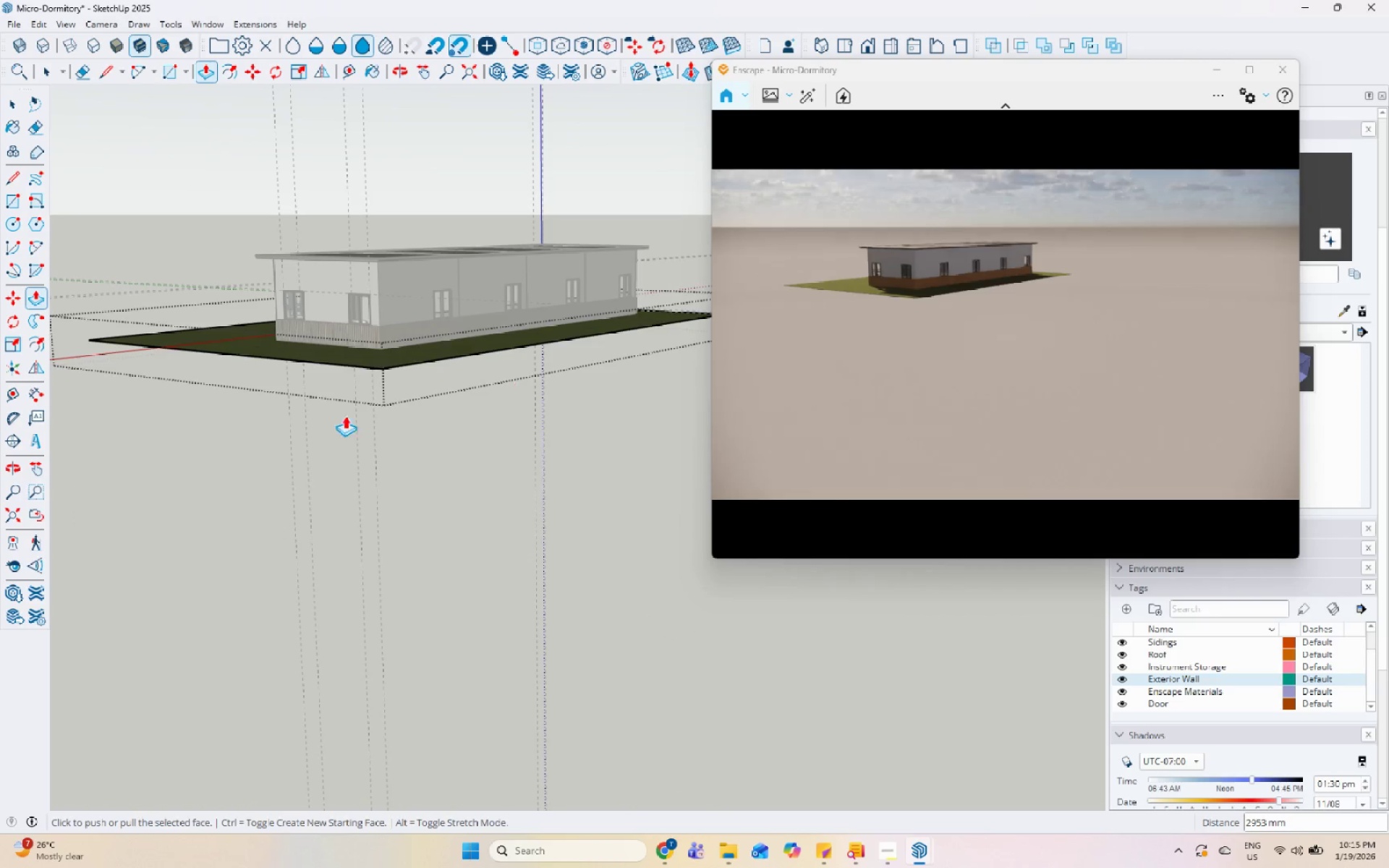 
key(Space)
 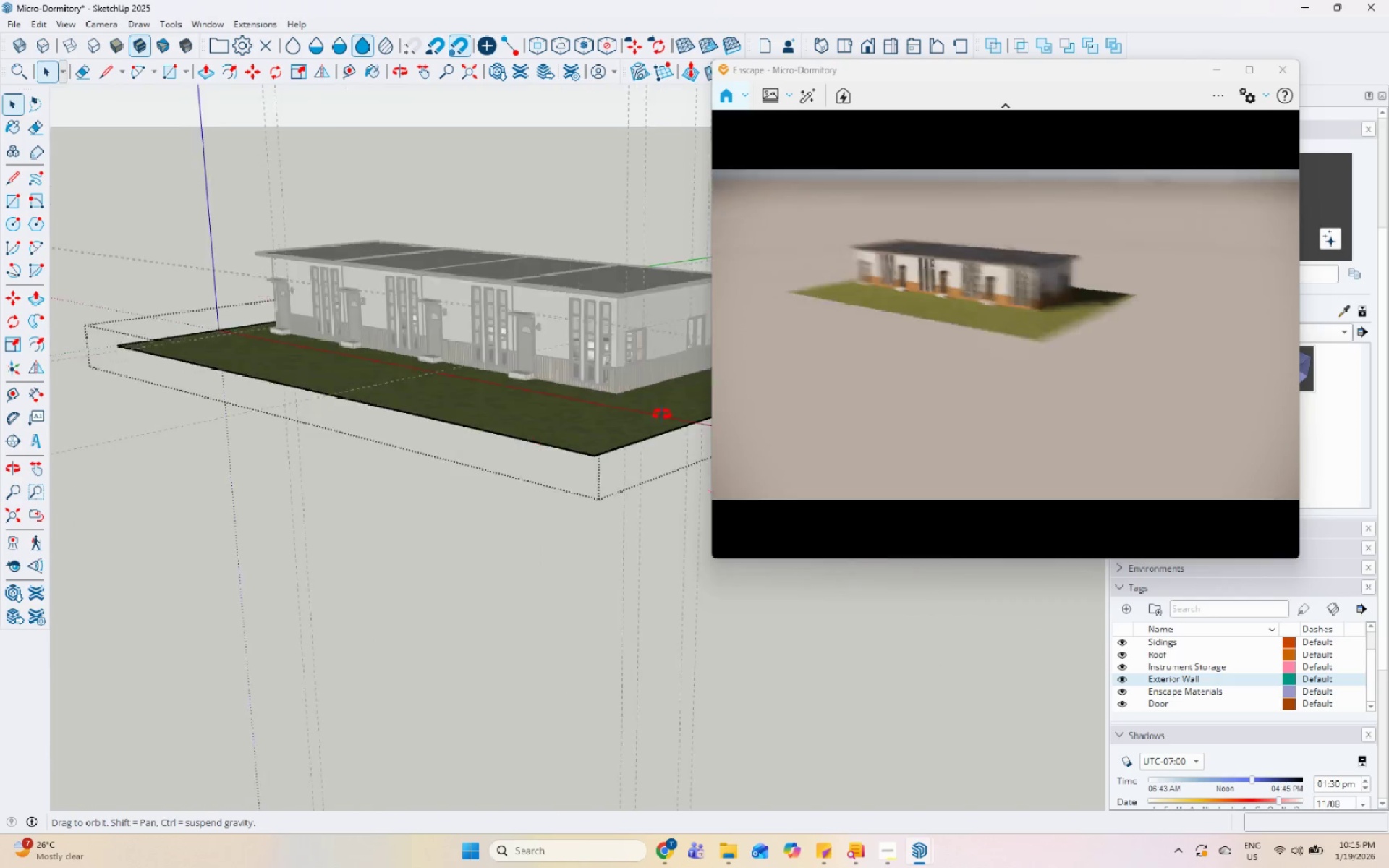 
scroll: coordinate [117, 356], scroll_direction: up, amount: 4.0
 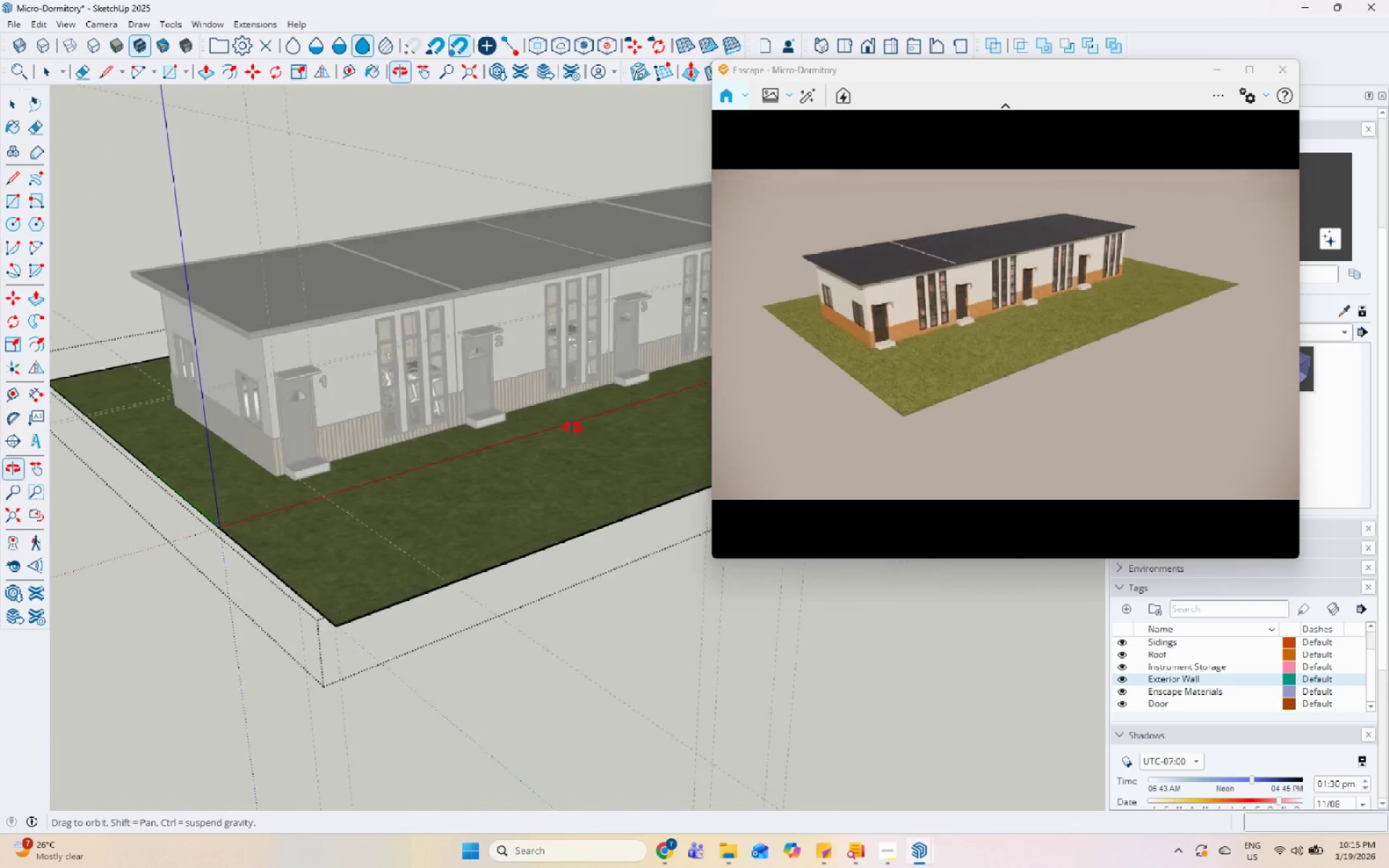 
left_click([456, 726])
 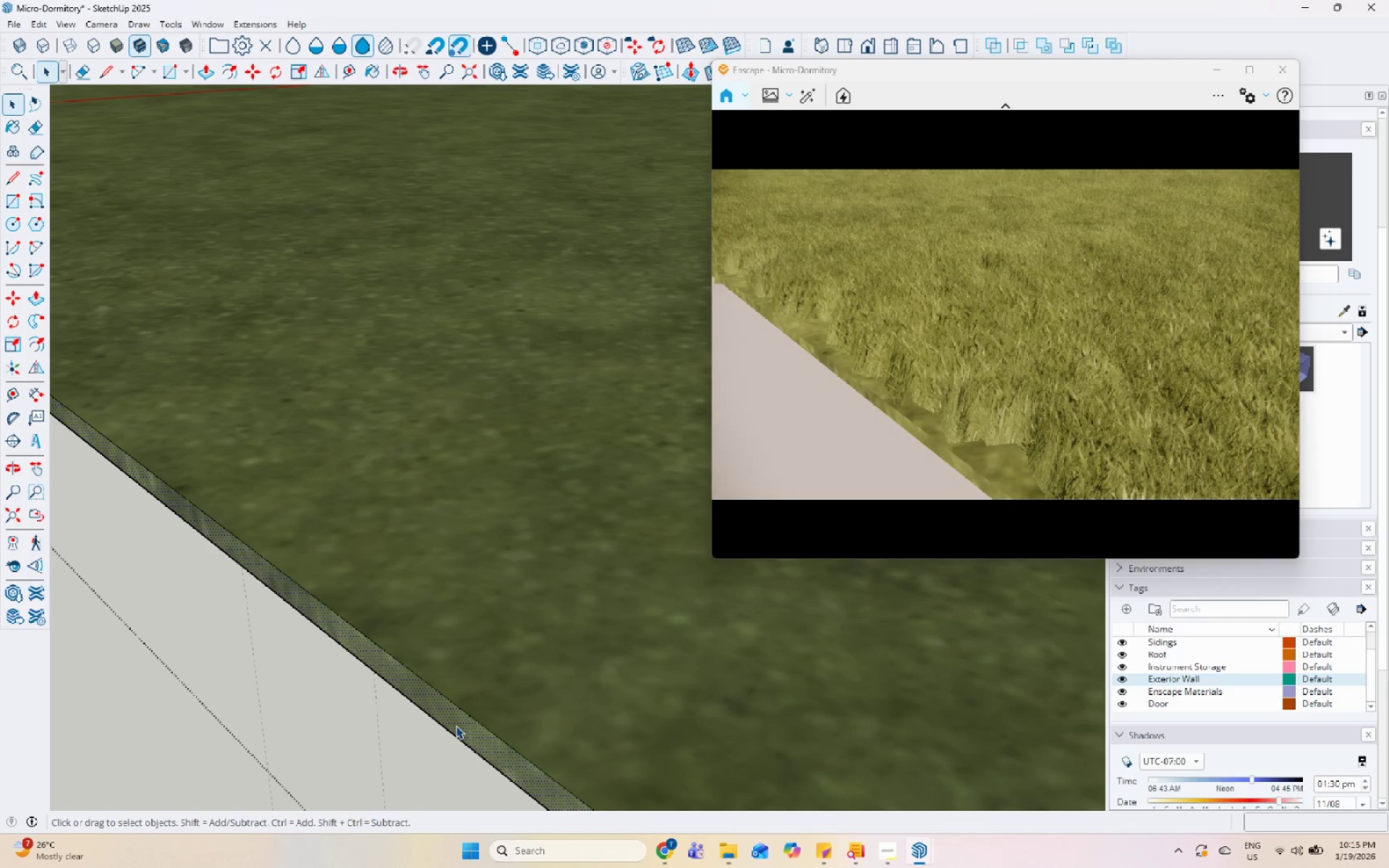 
scroll: coordinate [471, 712], scroll_direction: up, amount: 31.0
 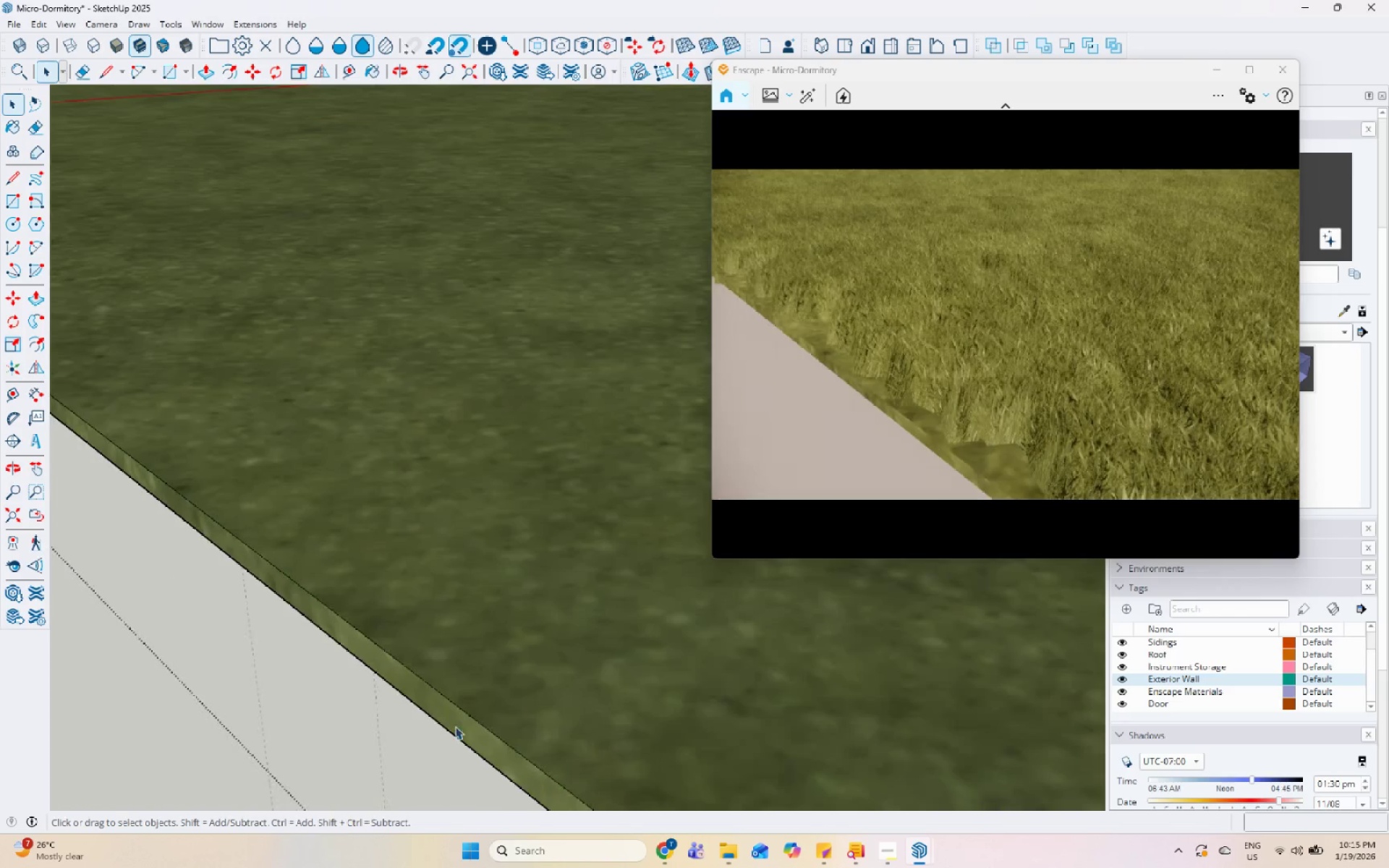 
key(P)
 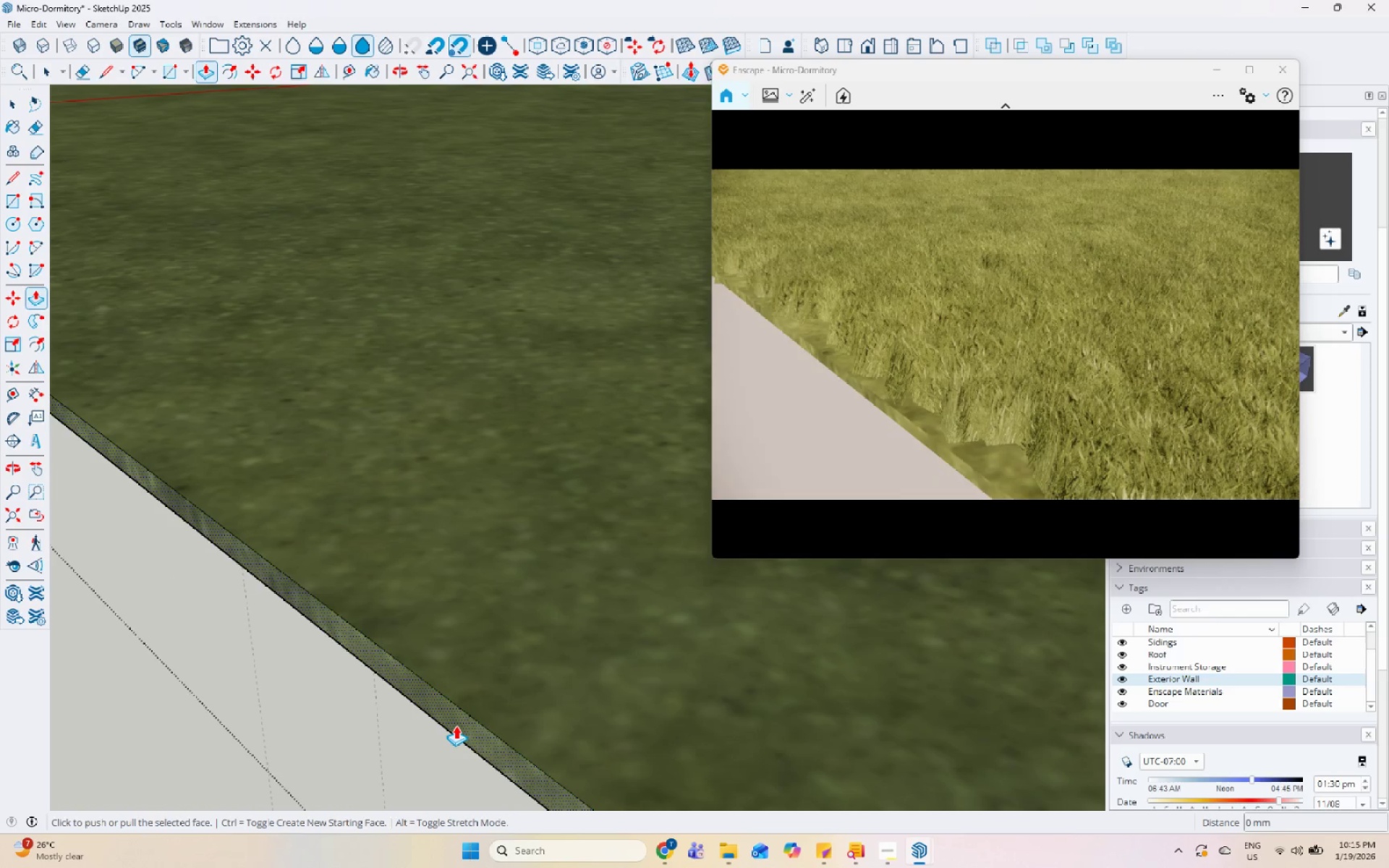 
left_click([456, 726])
 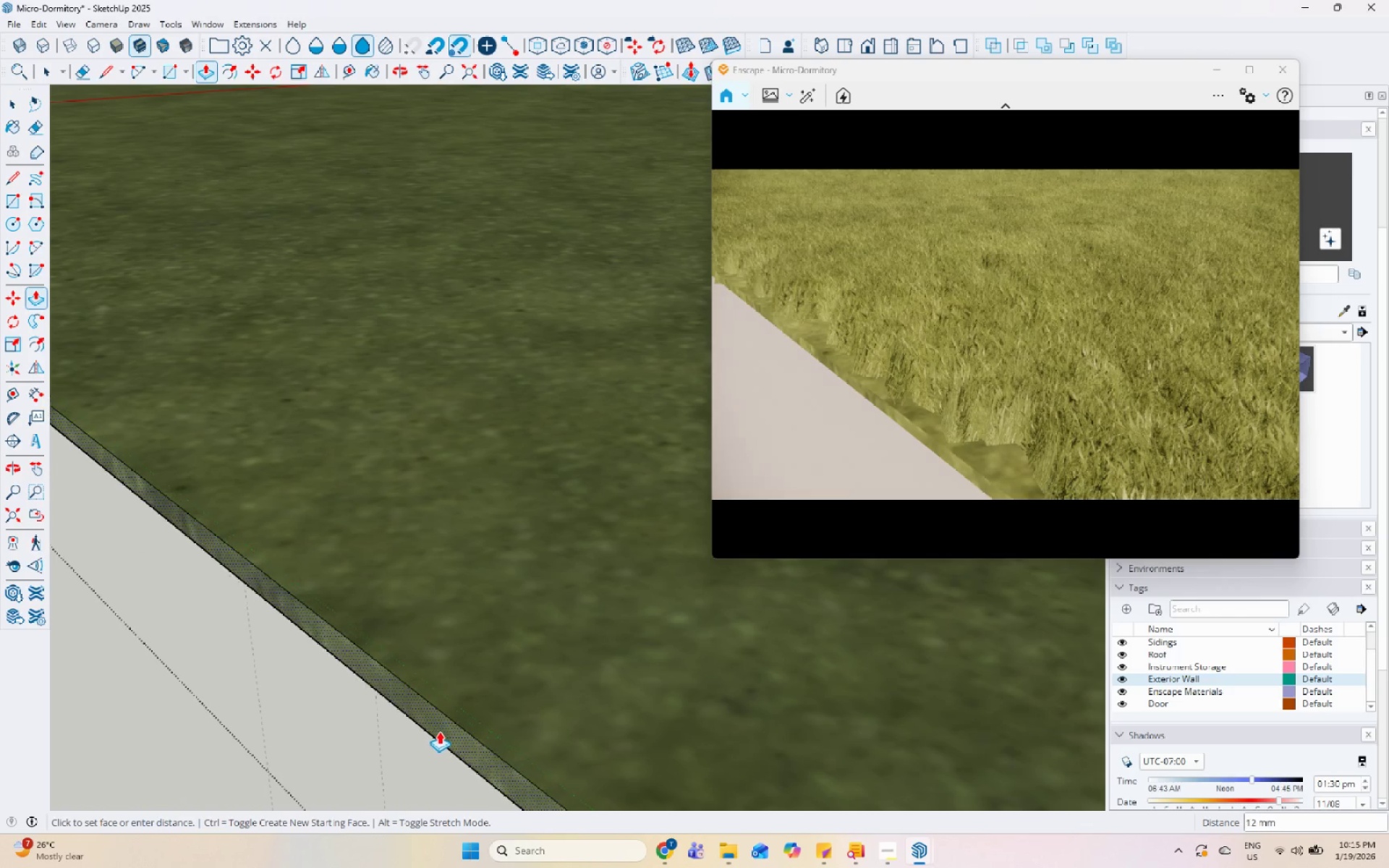 
scroll: coordinate [361, 710], scroll_direction: down, amount: 35.0
 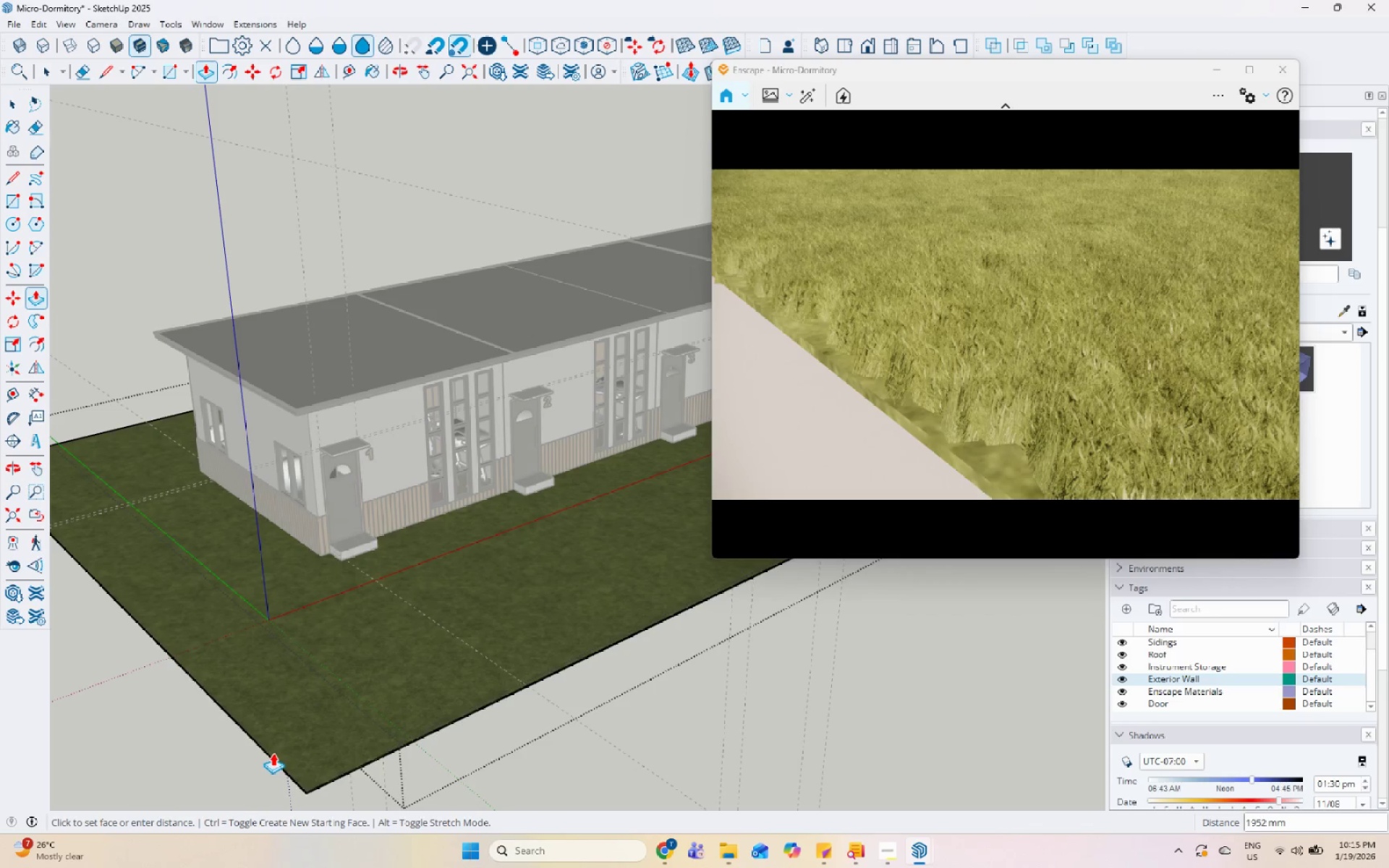 
key(Space)
 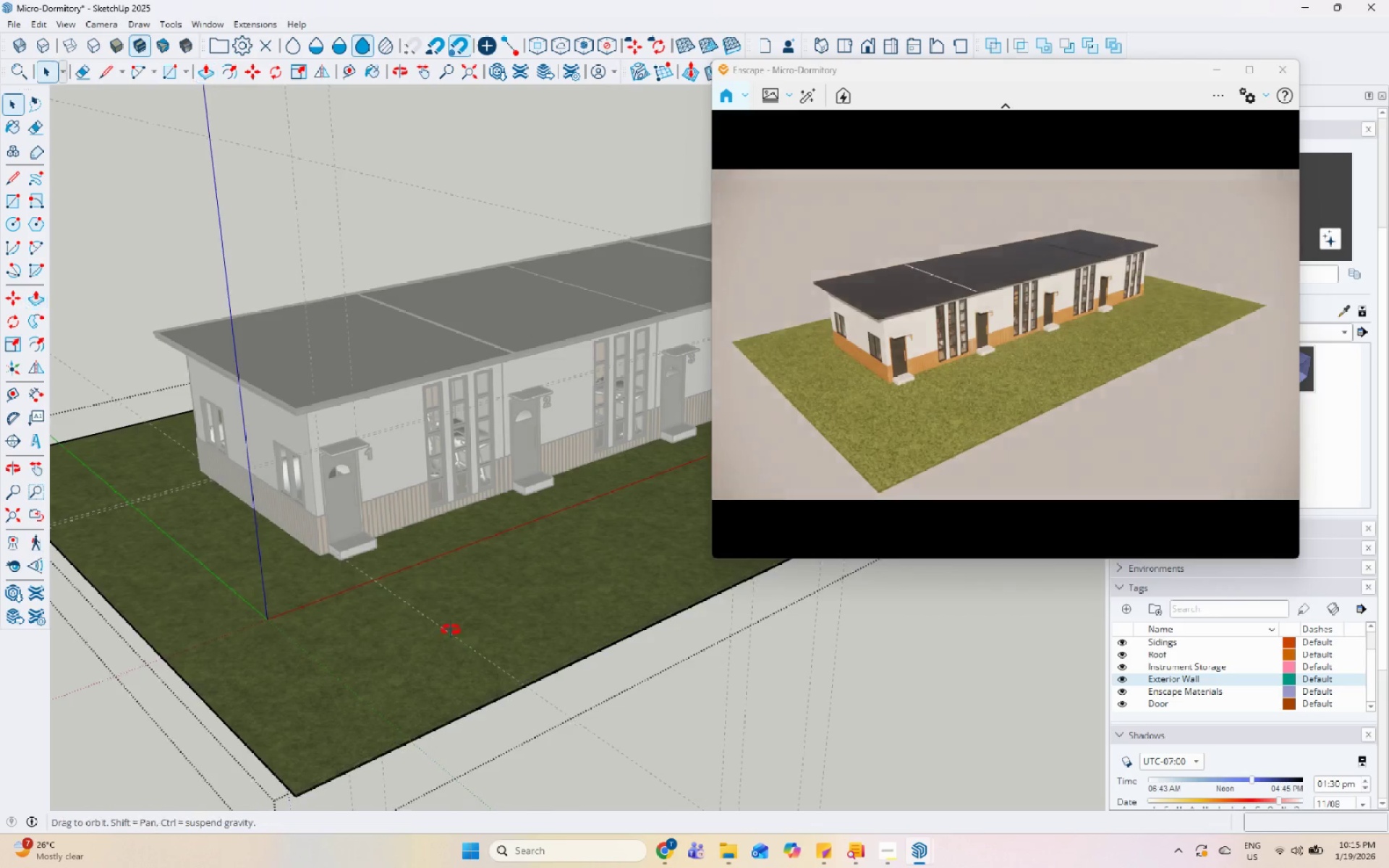 
key(Escape)
 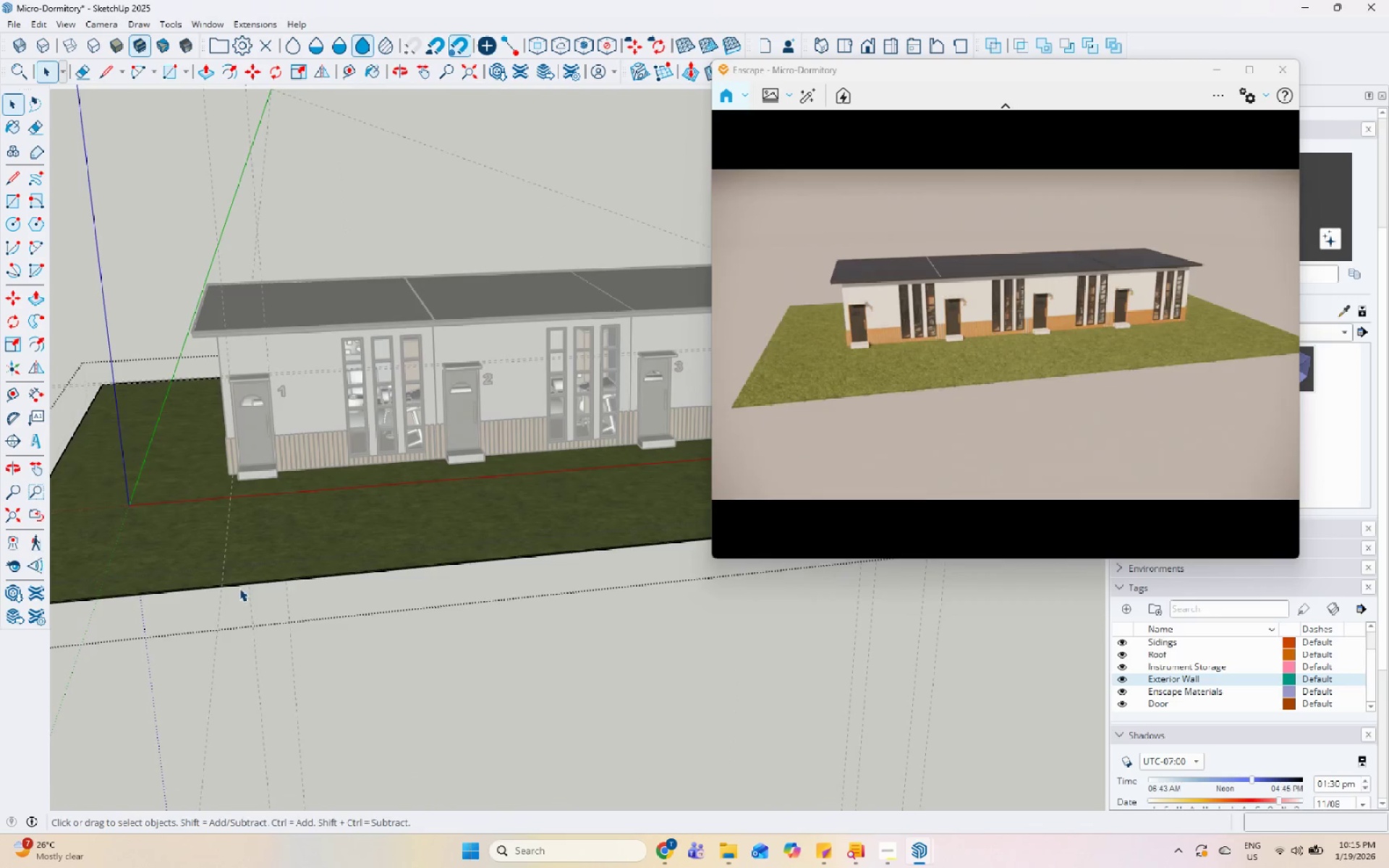 
key(Escape)
 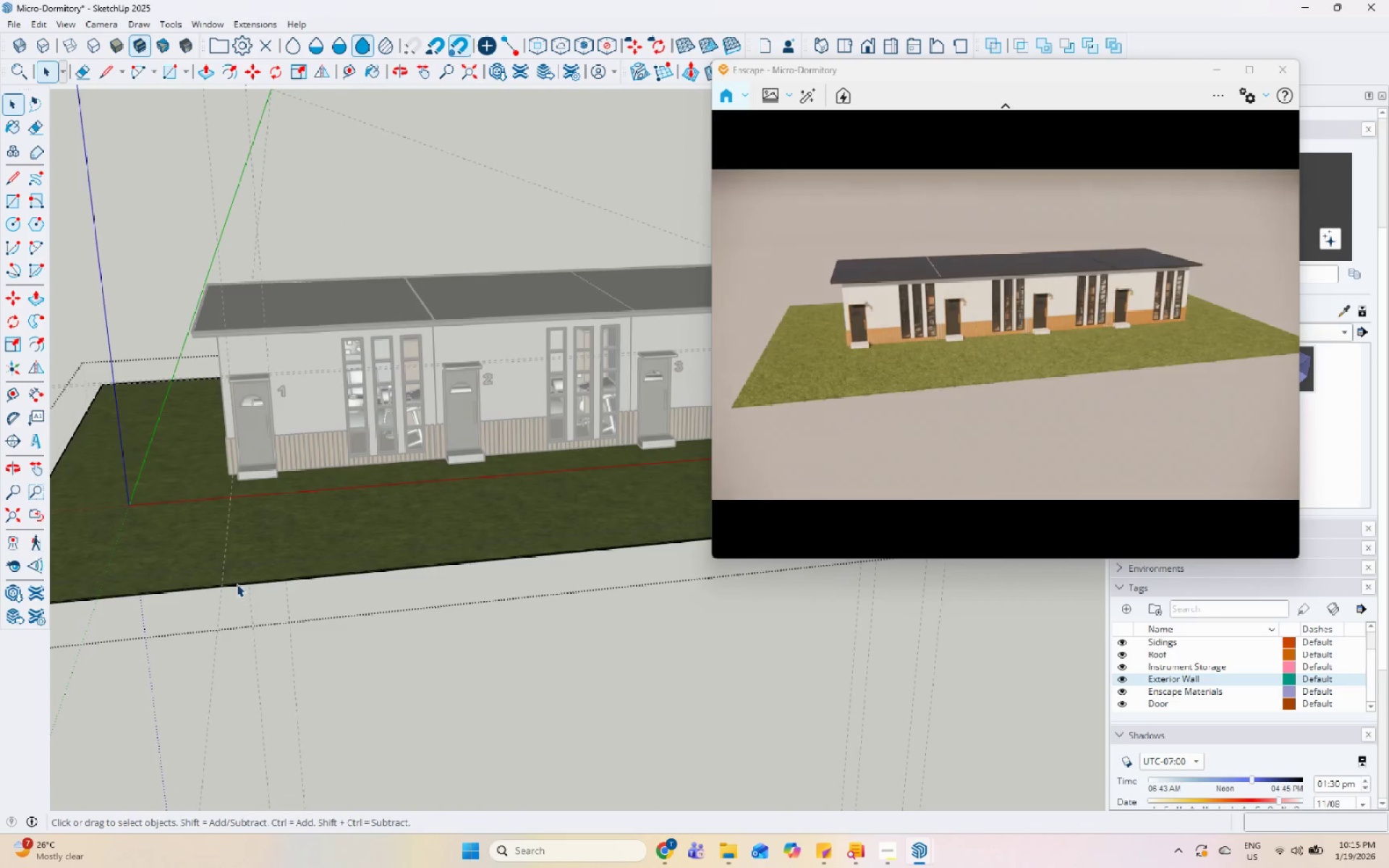 
scroll: coordinate [283, 525], scroll_direction: none, amount: 0.0
 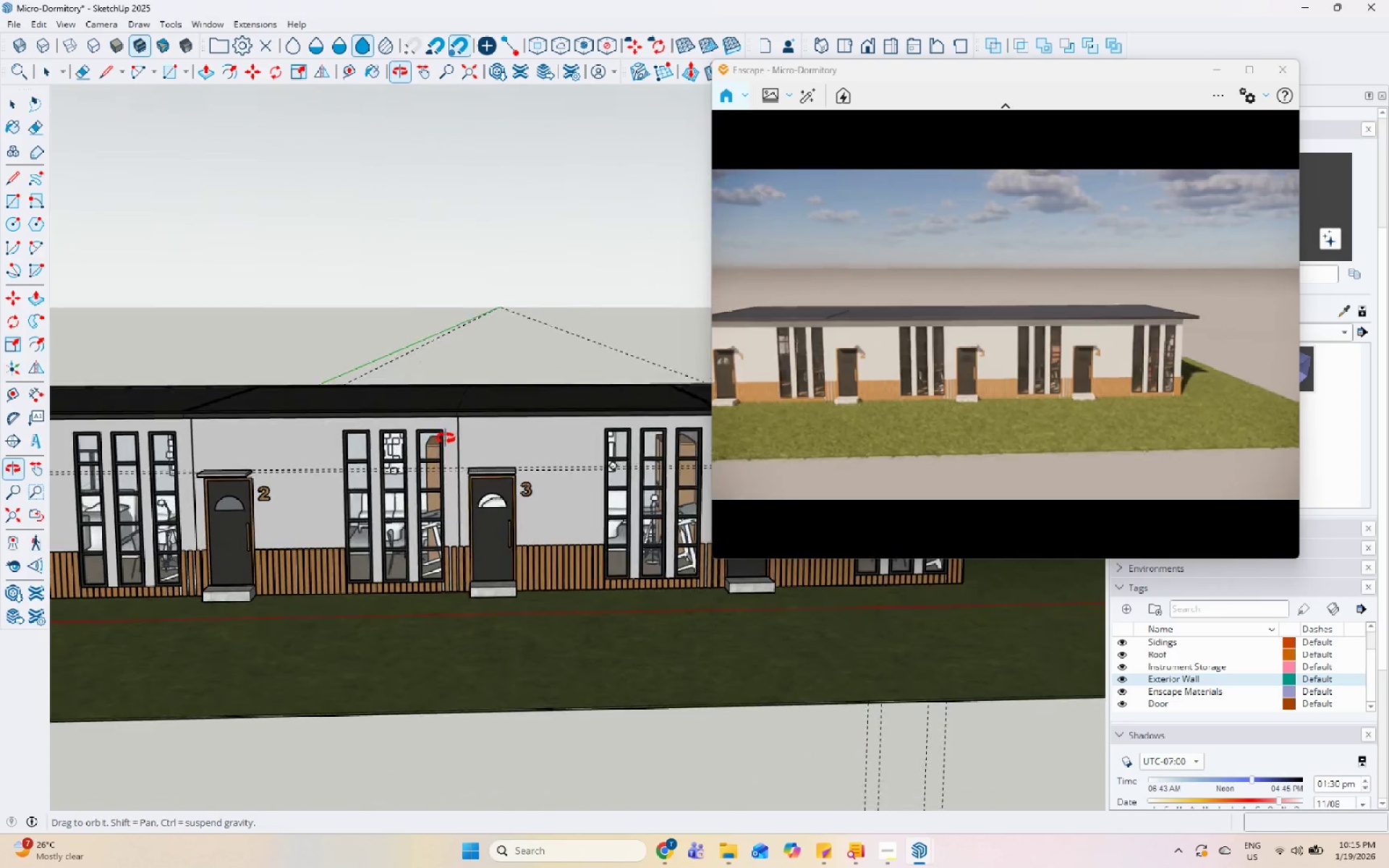 
scroll: coordinate [380, 508], scroll_direction: up, amount: 8.0
 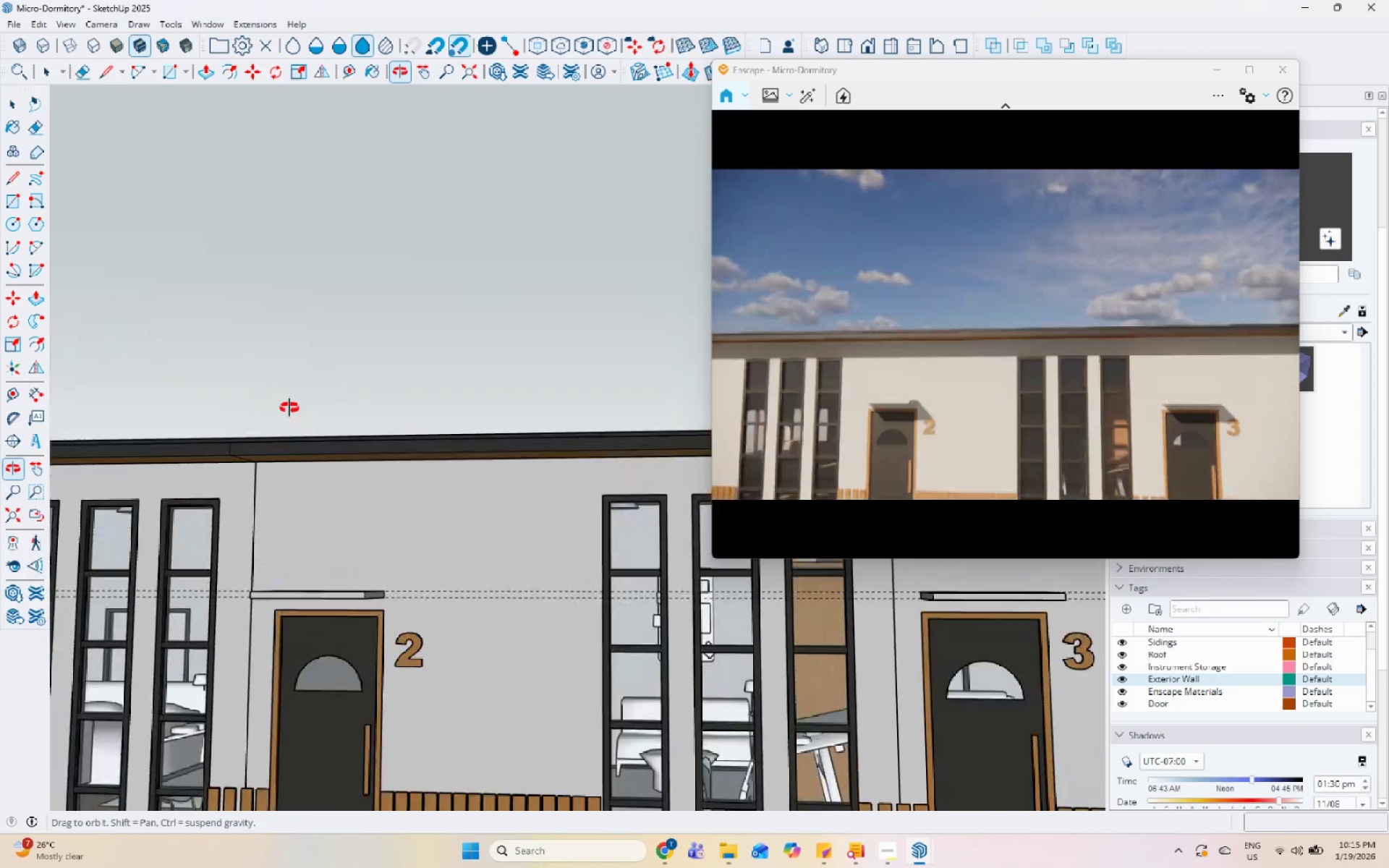 
scroll: coordinate [456, 511], scroll_direction: down, amount: 11.0
 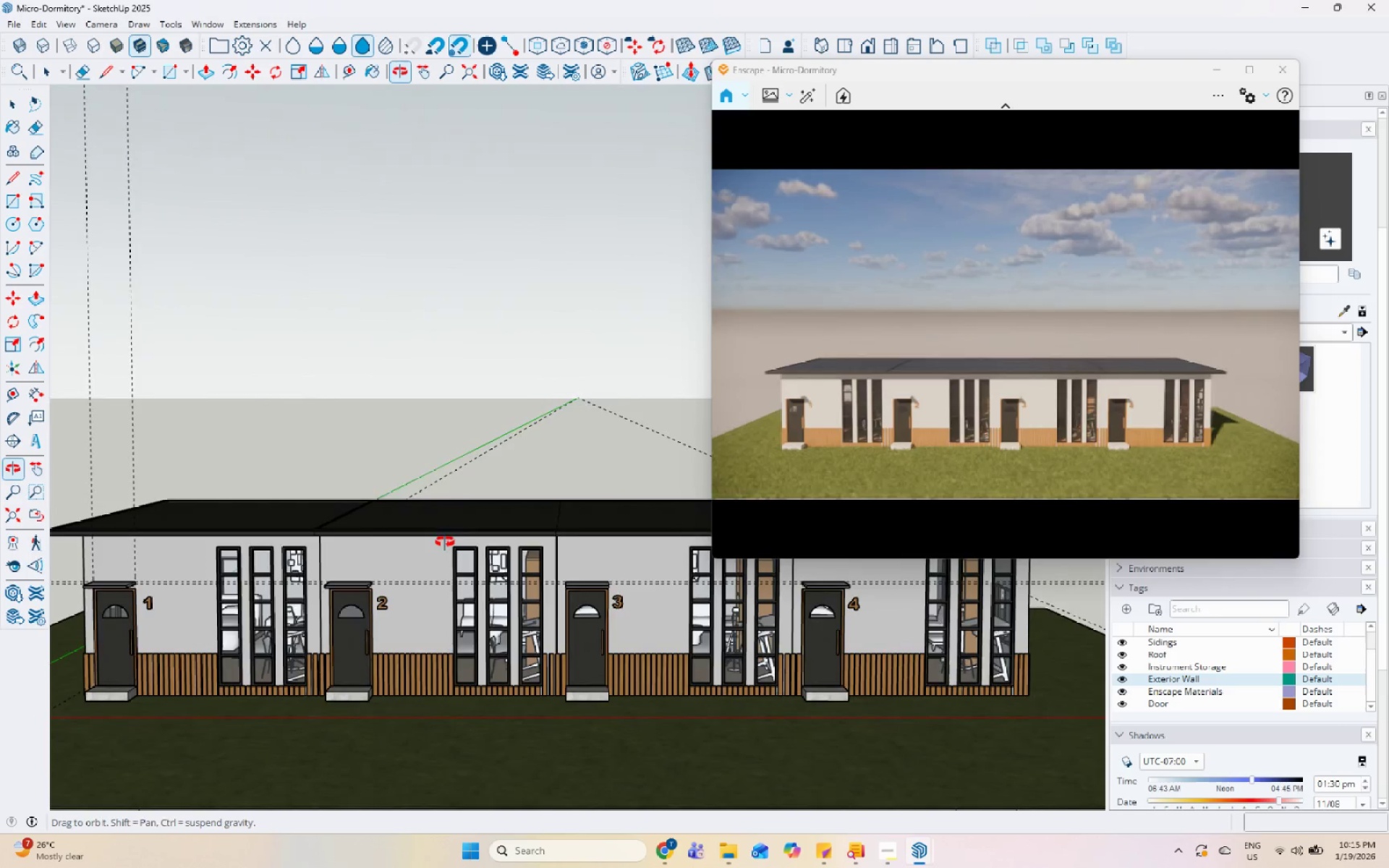 
scroll: coordinate [391, 534], scroll_direction: up, amount: 2.0
 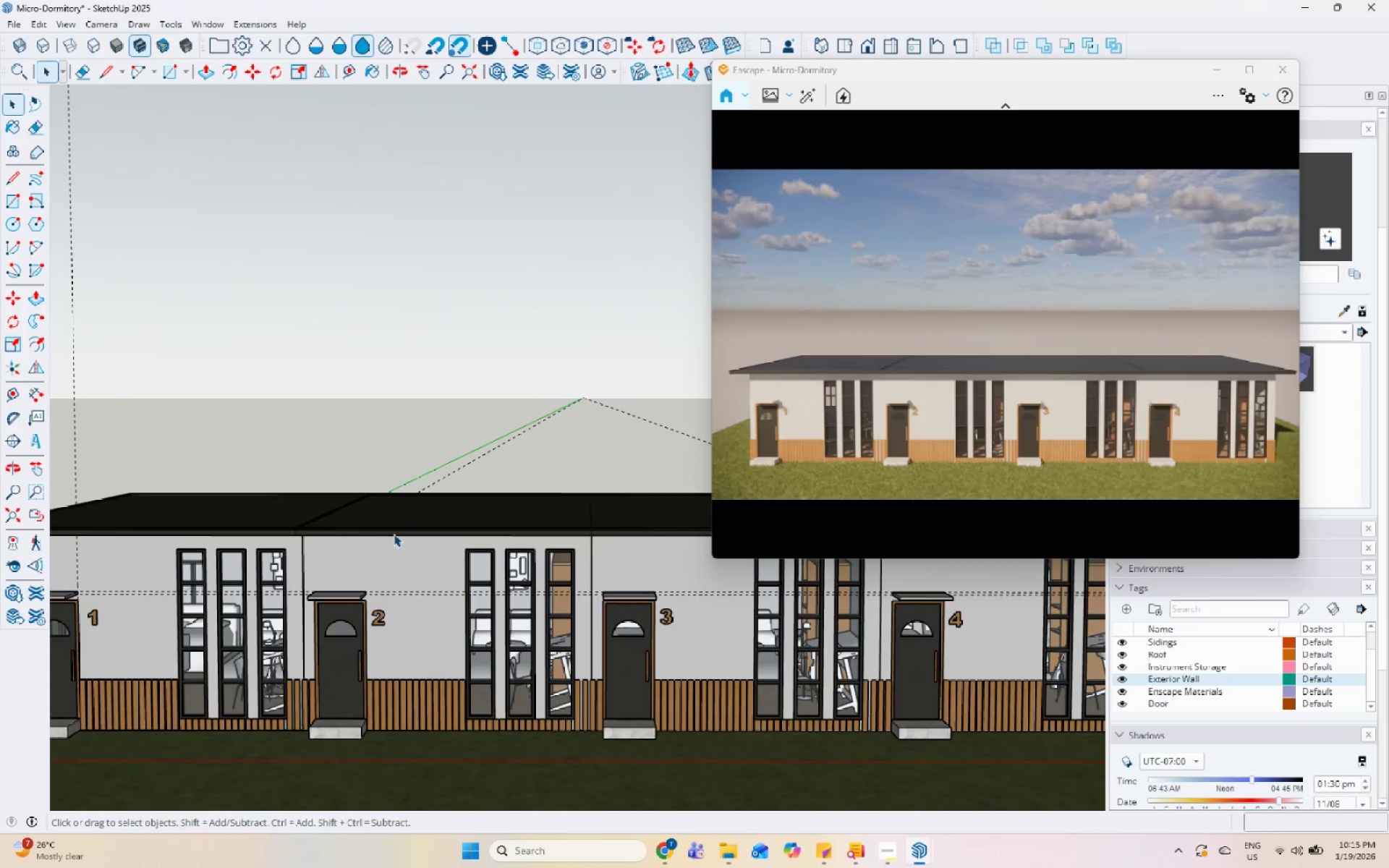 
scroll: coordinate [397, 541], scroll_direction: down, amount: 5.0
 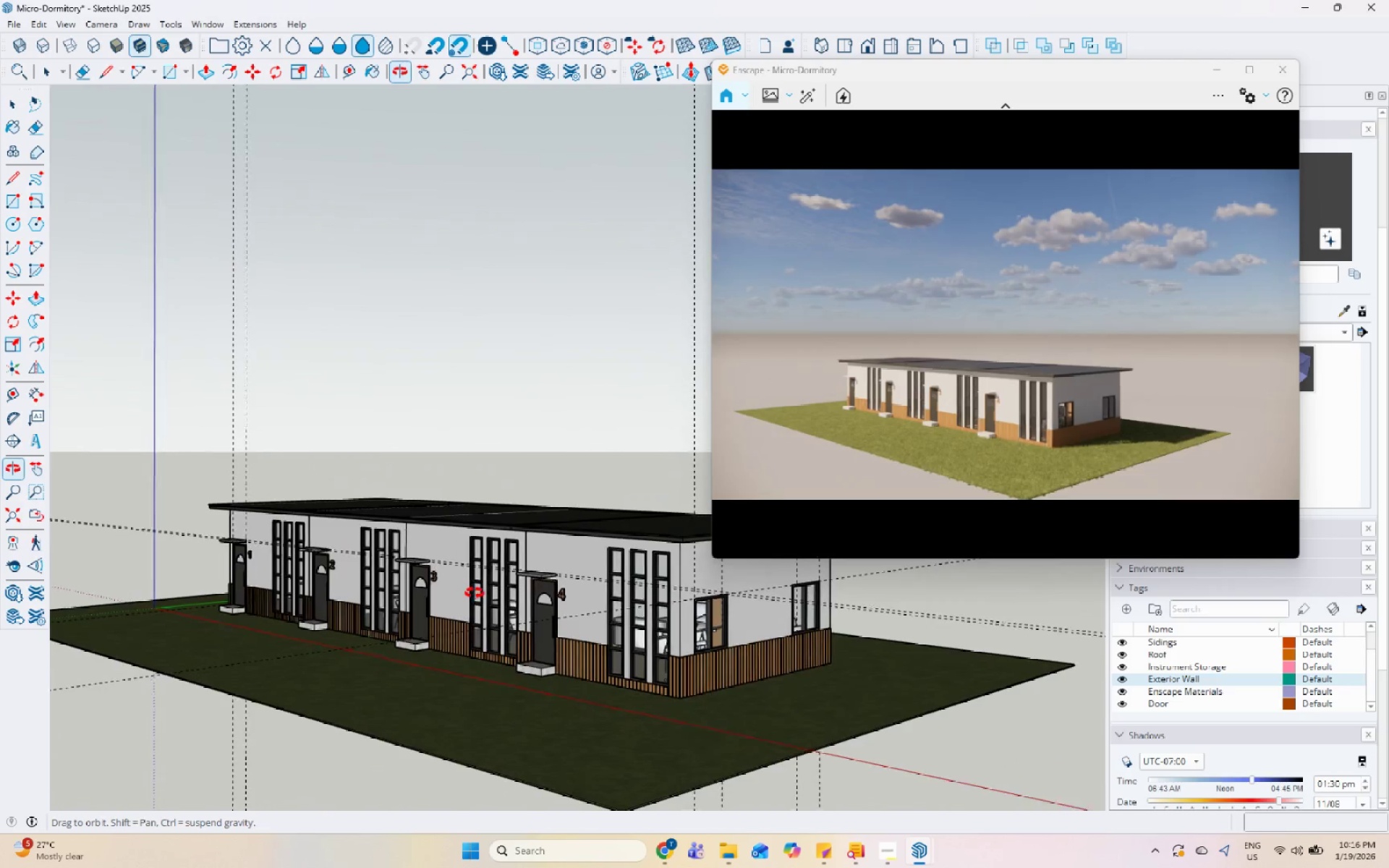 
scroll: coordinate [504, 588], scroll_direction: up, amount: 4.0
 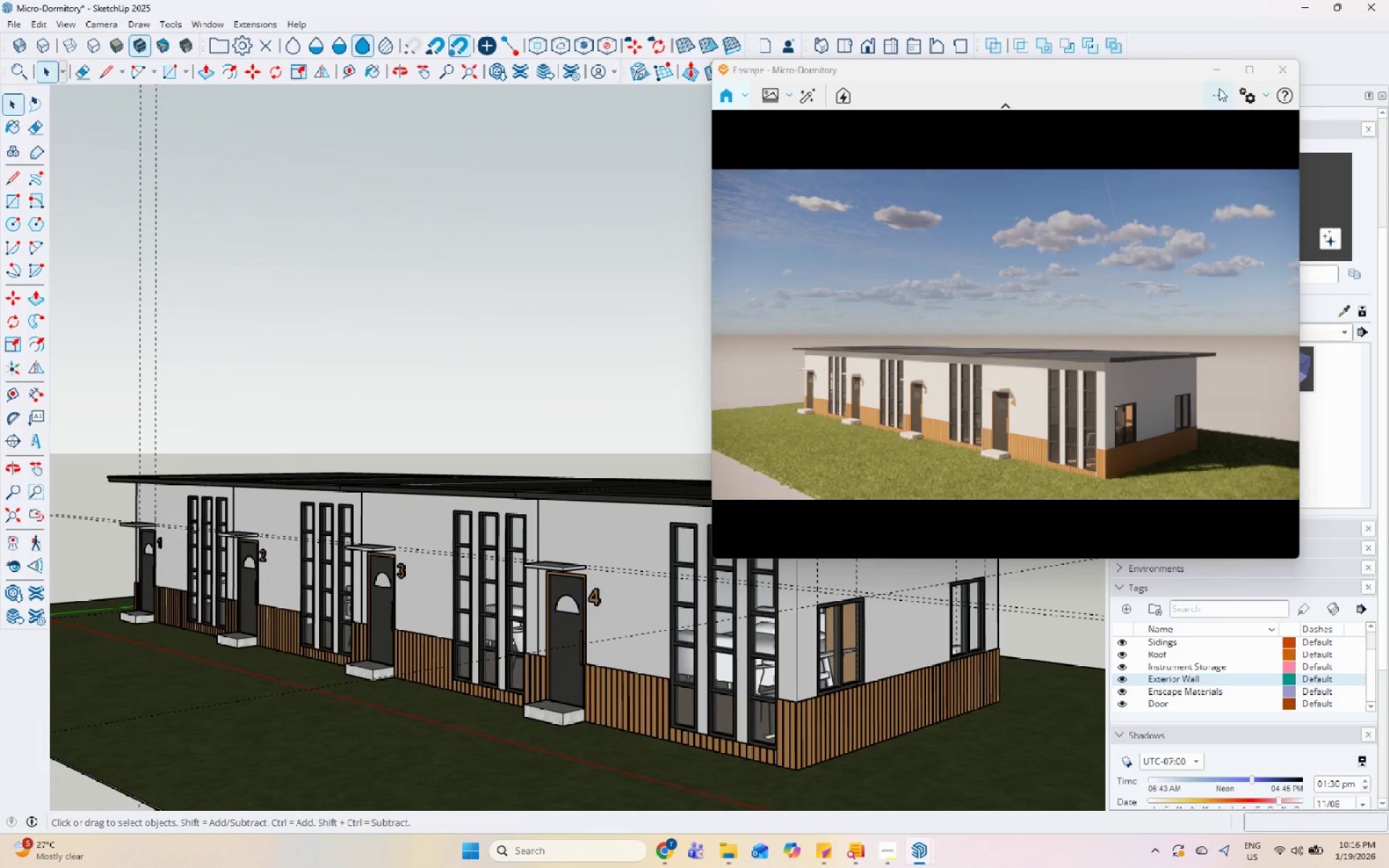 
left_click([1247, 94])
 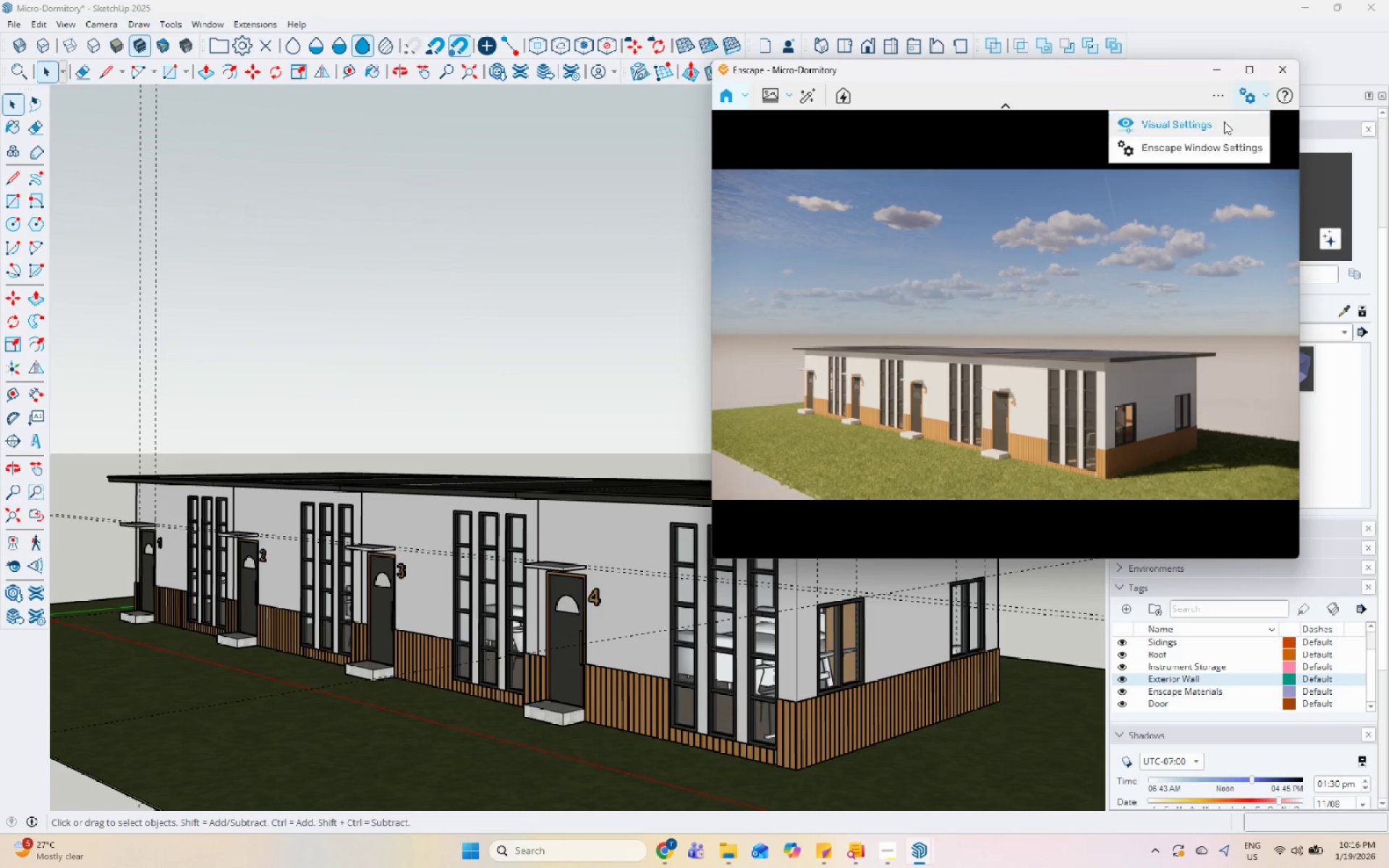 
left_click([1222, 124])
 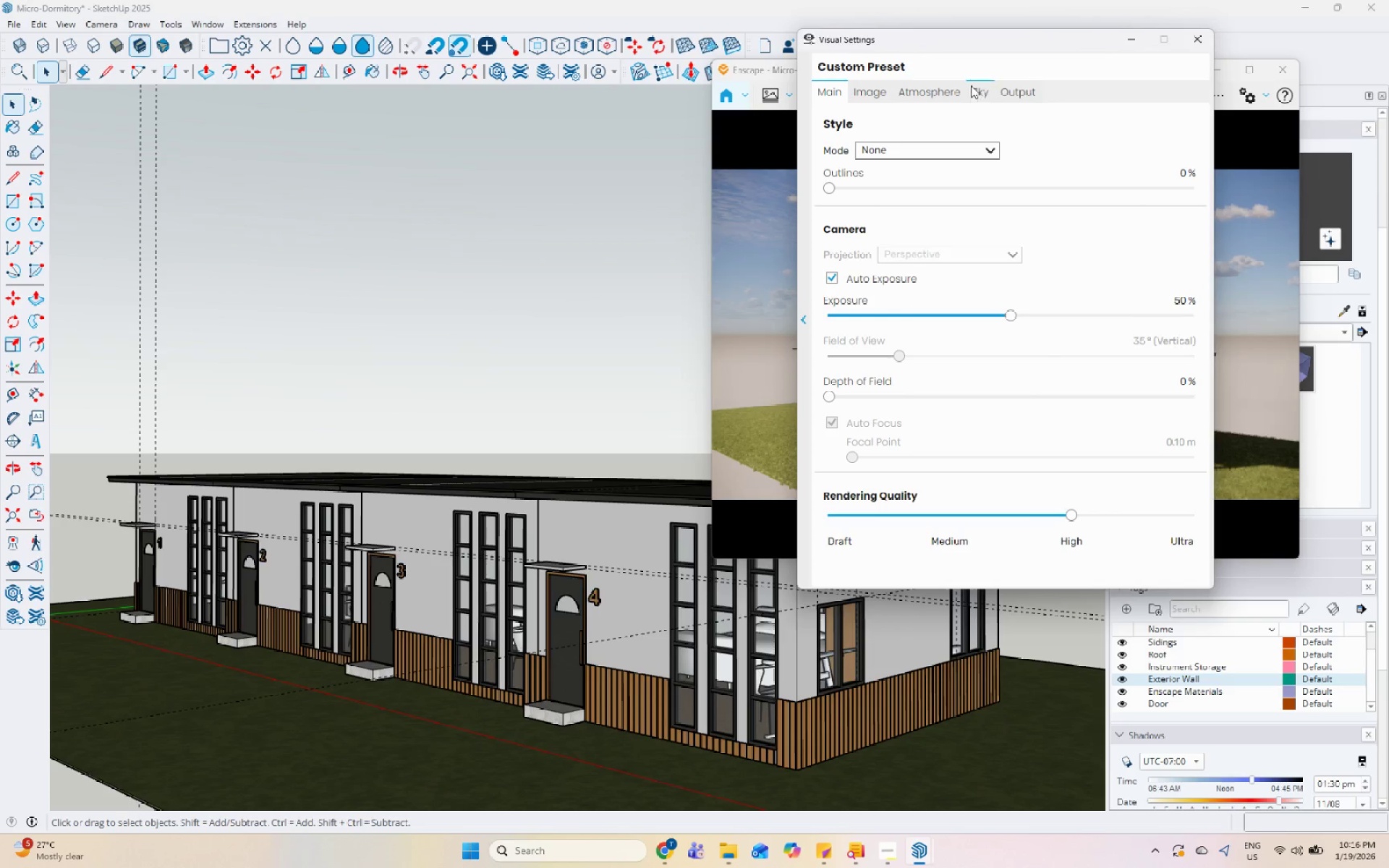 
left_click_drag(start_coordinate=[980, 43], to_coordinate=[252, 61])
 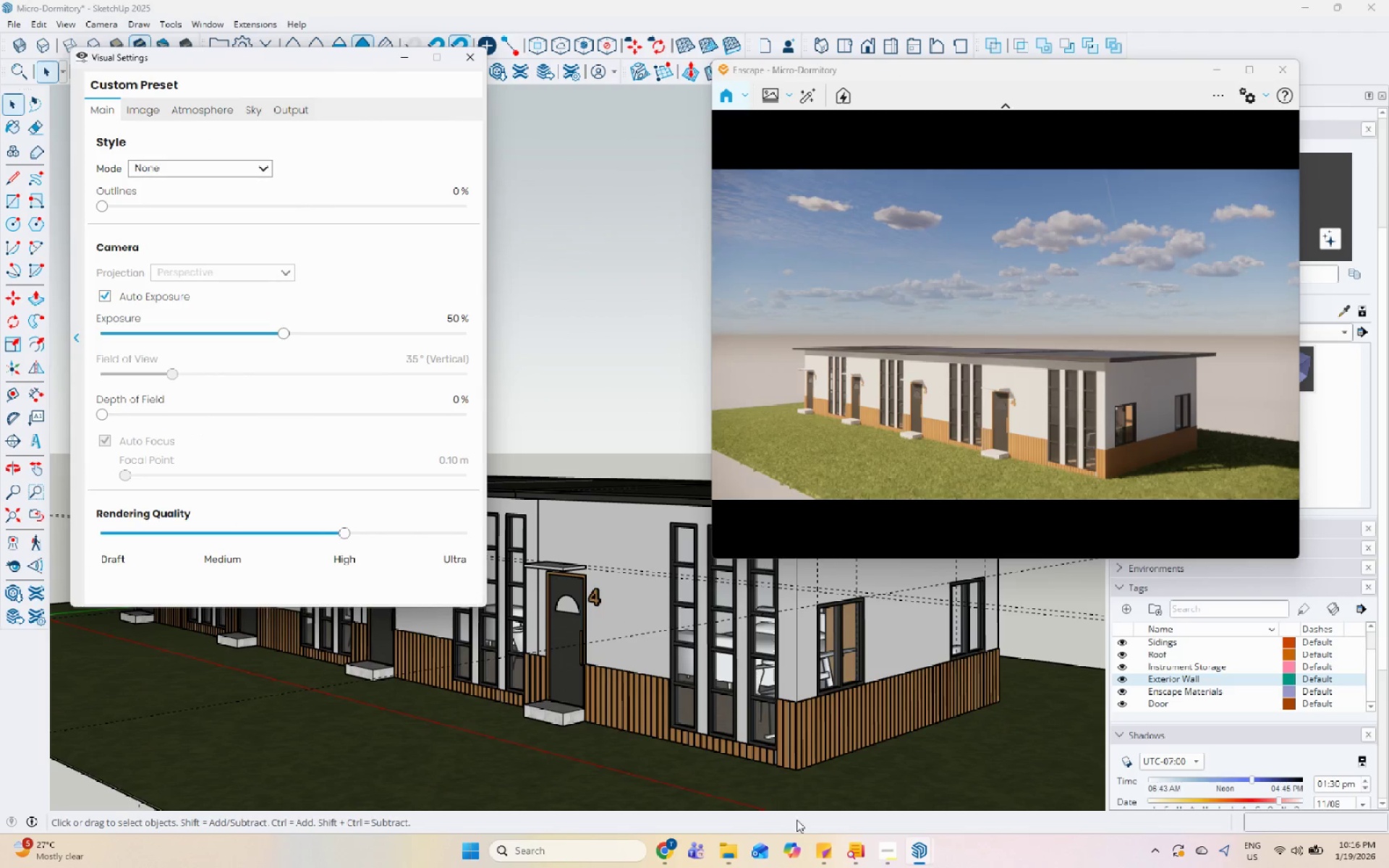 
left_click([893, 866])